 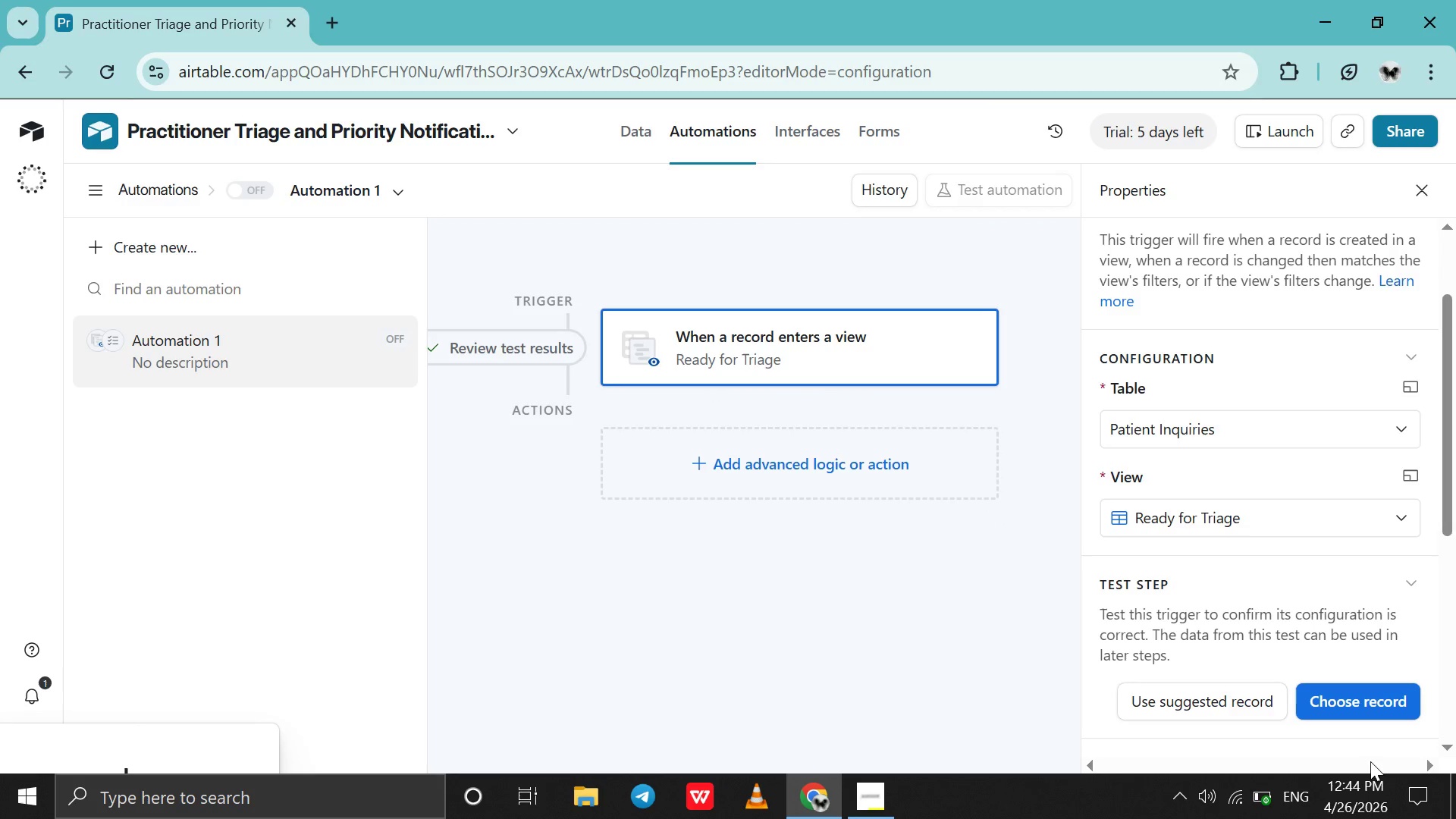 
left_click([1397, 712])
 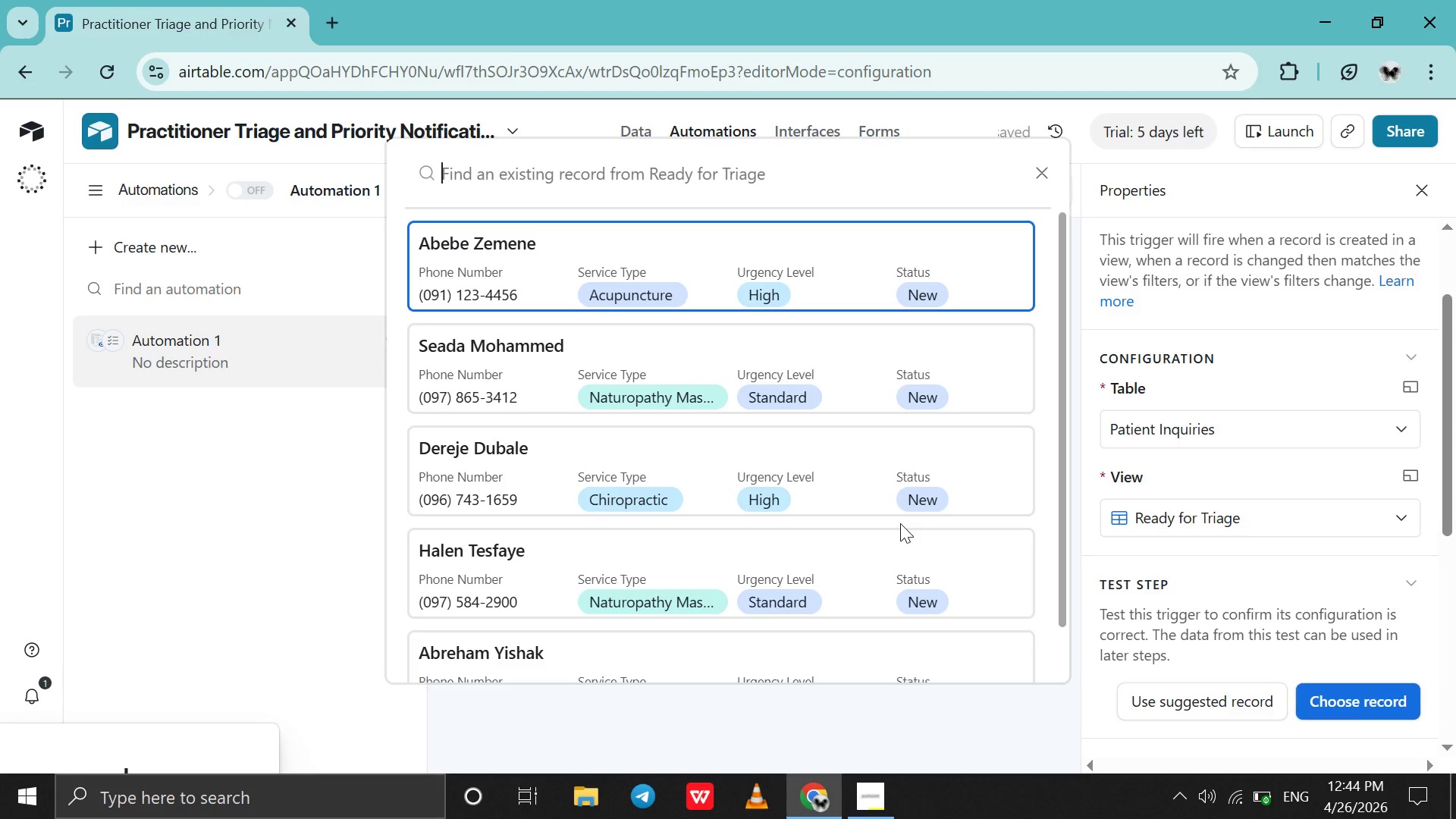 
scroll: coordinate [900, 523], scroll_direction: down, amount: 4.0
 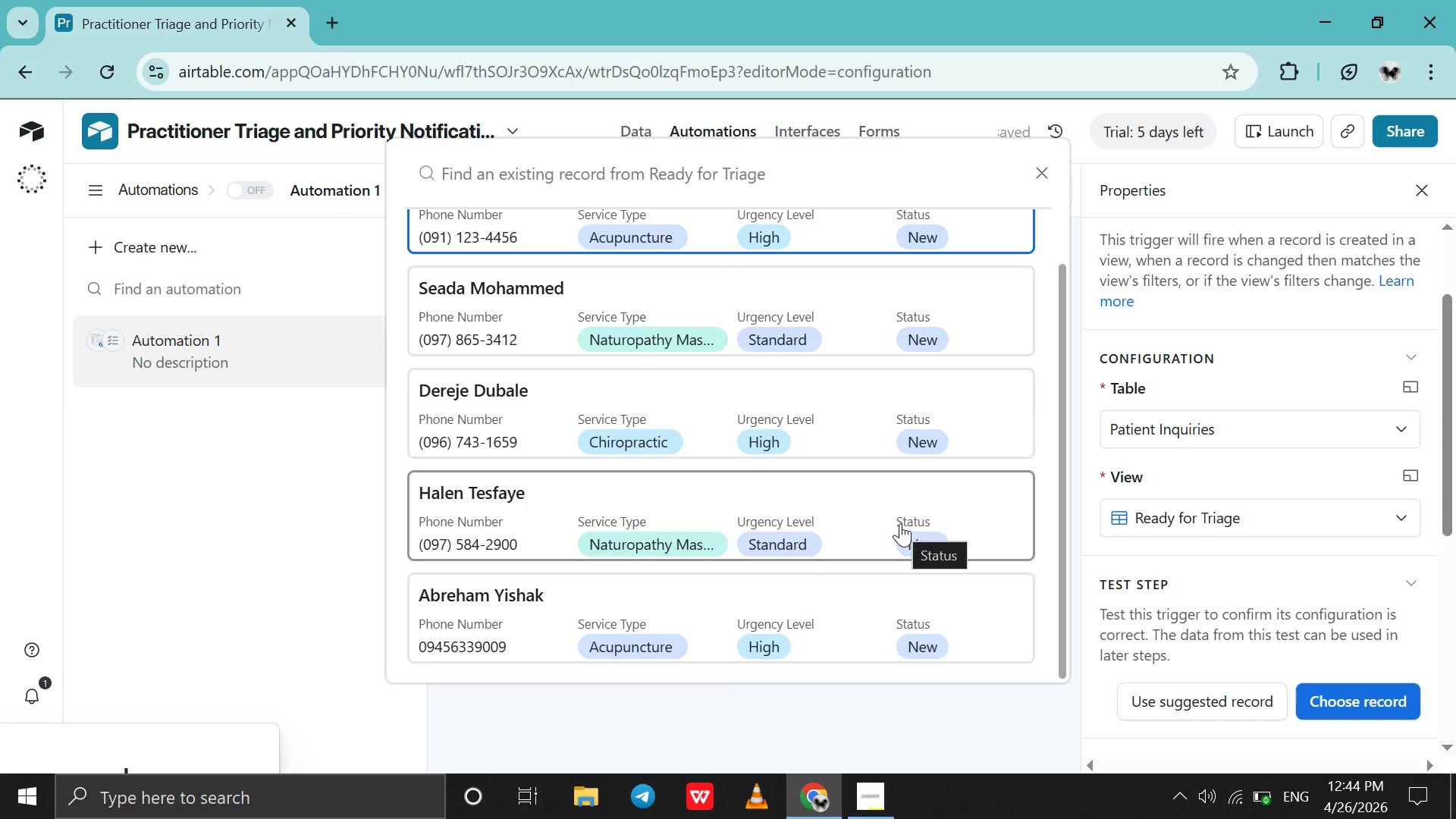 
scroll: coordinate [900, 523], scroll_direction: none, amount: 0.0
 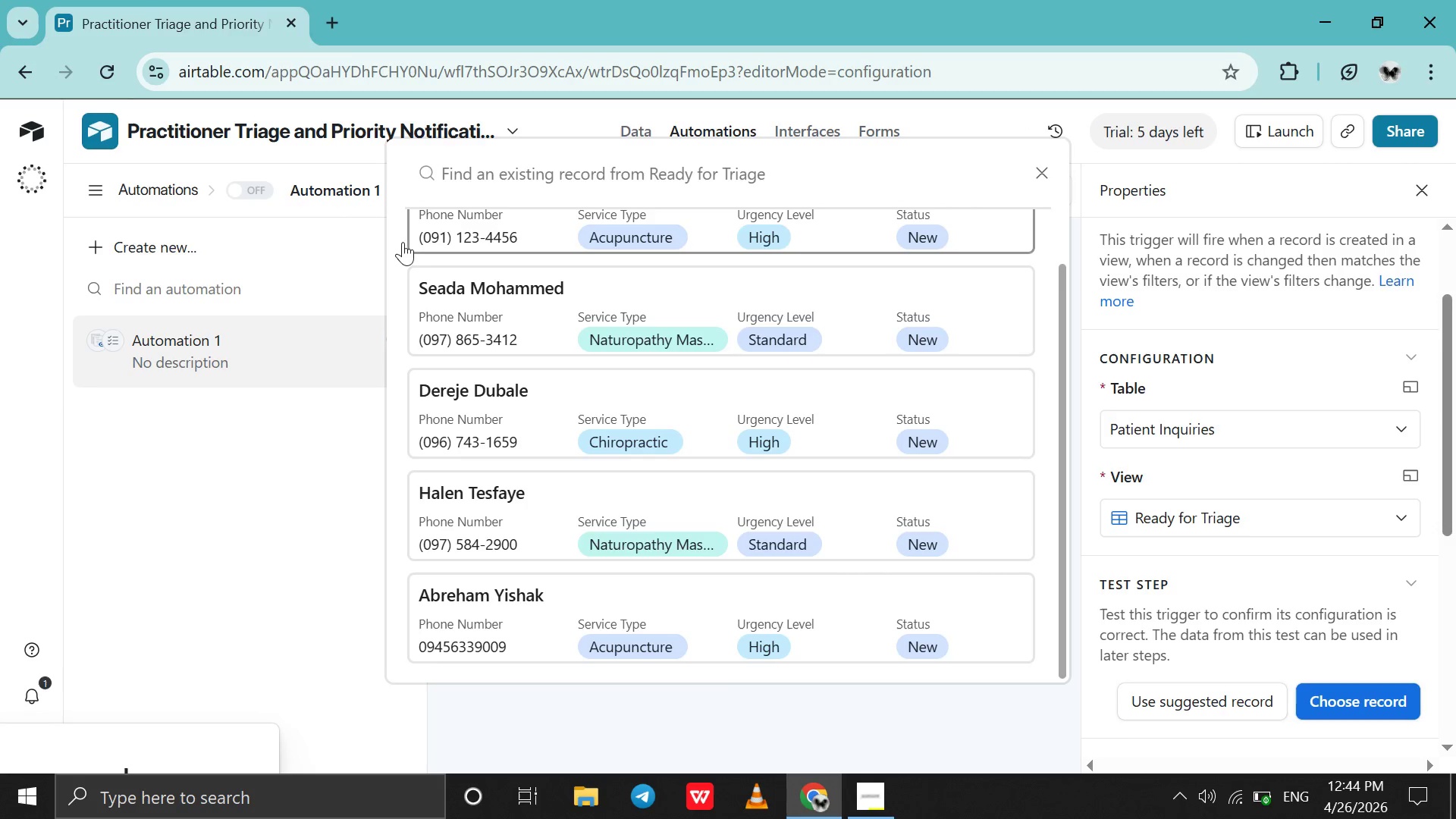 
left_click([340, 482])
 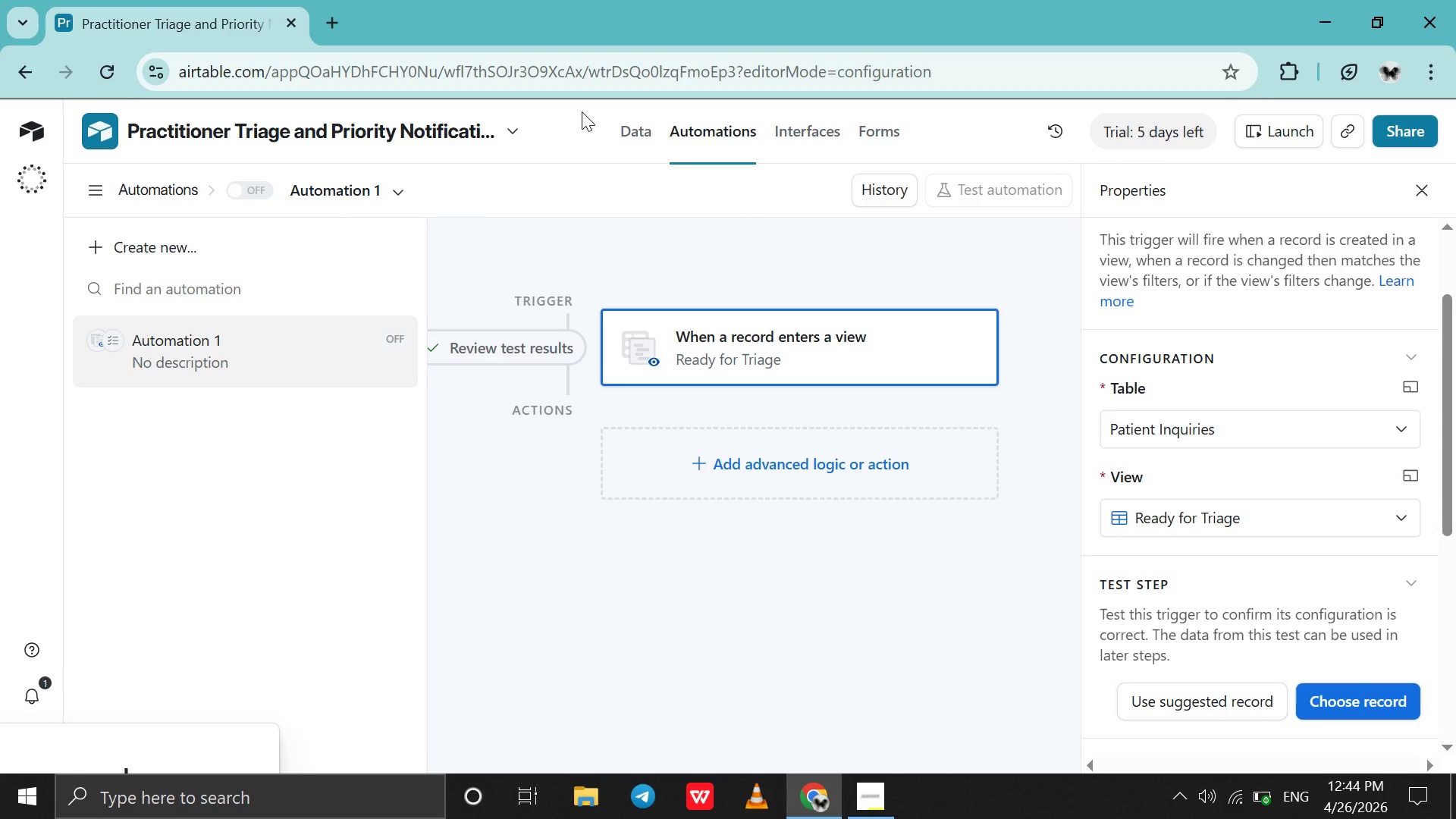 
left_click([583, 111])
 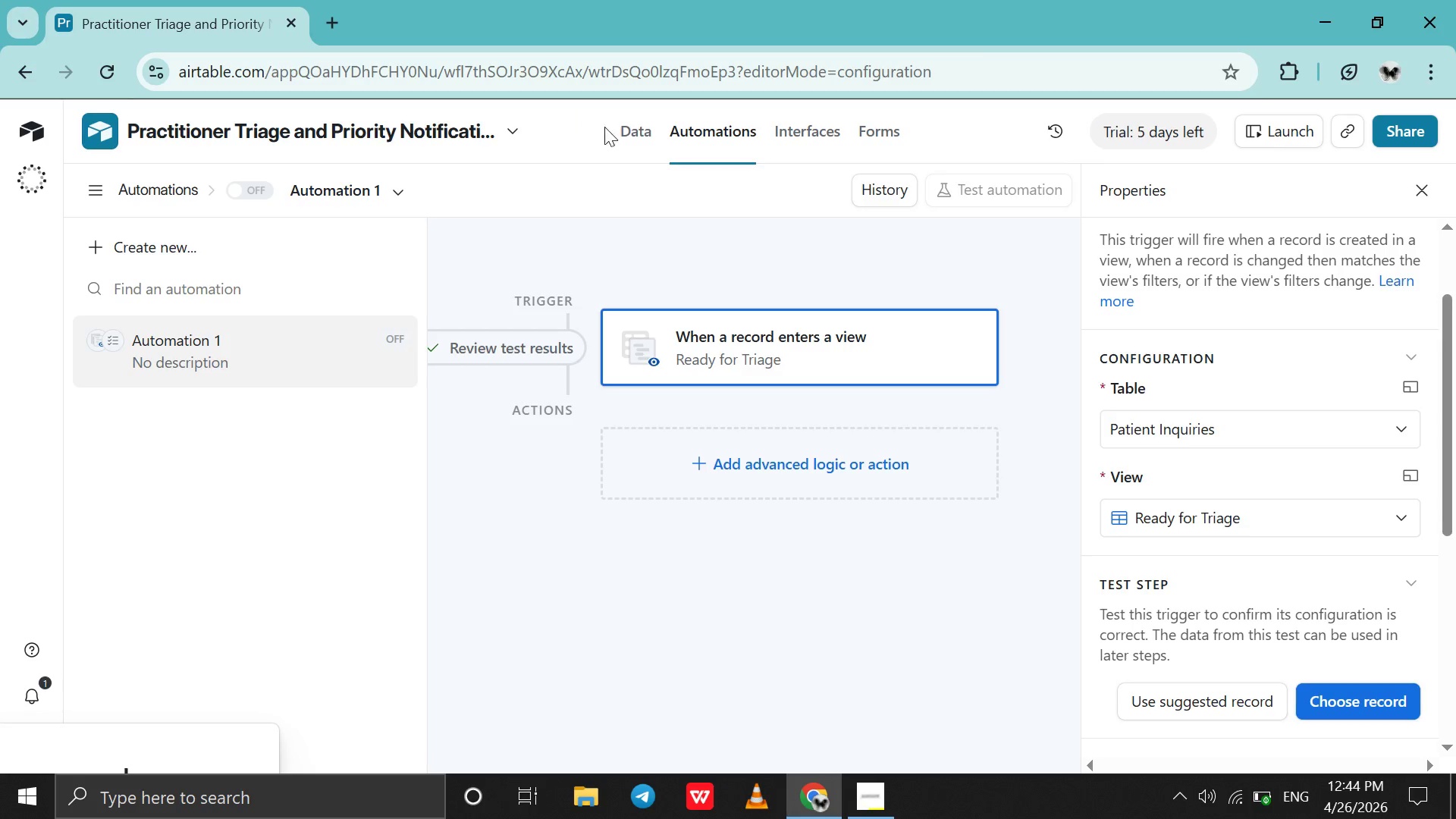 
left_click([619, 133])
 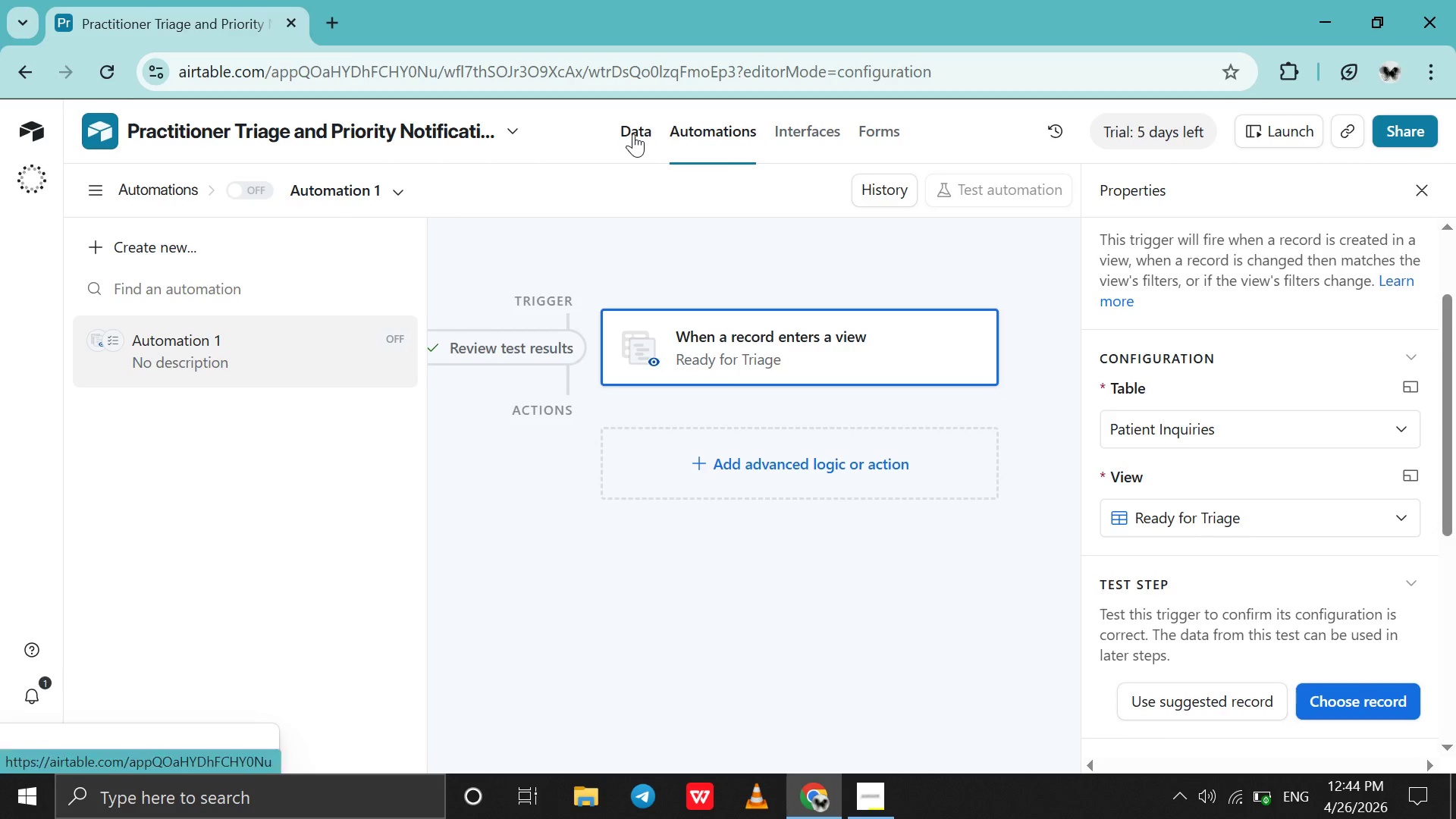 
left_click([633, 133])
 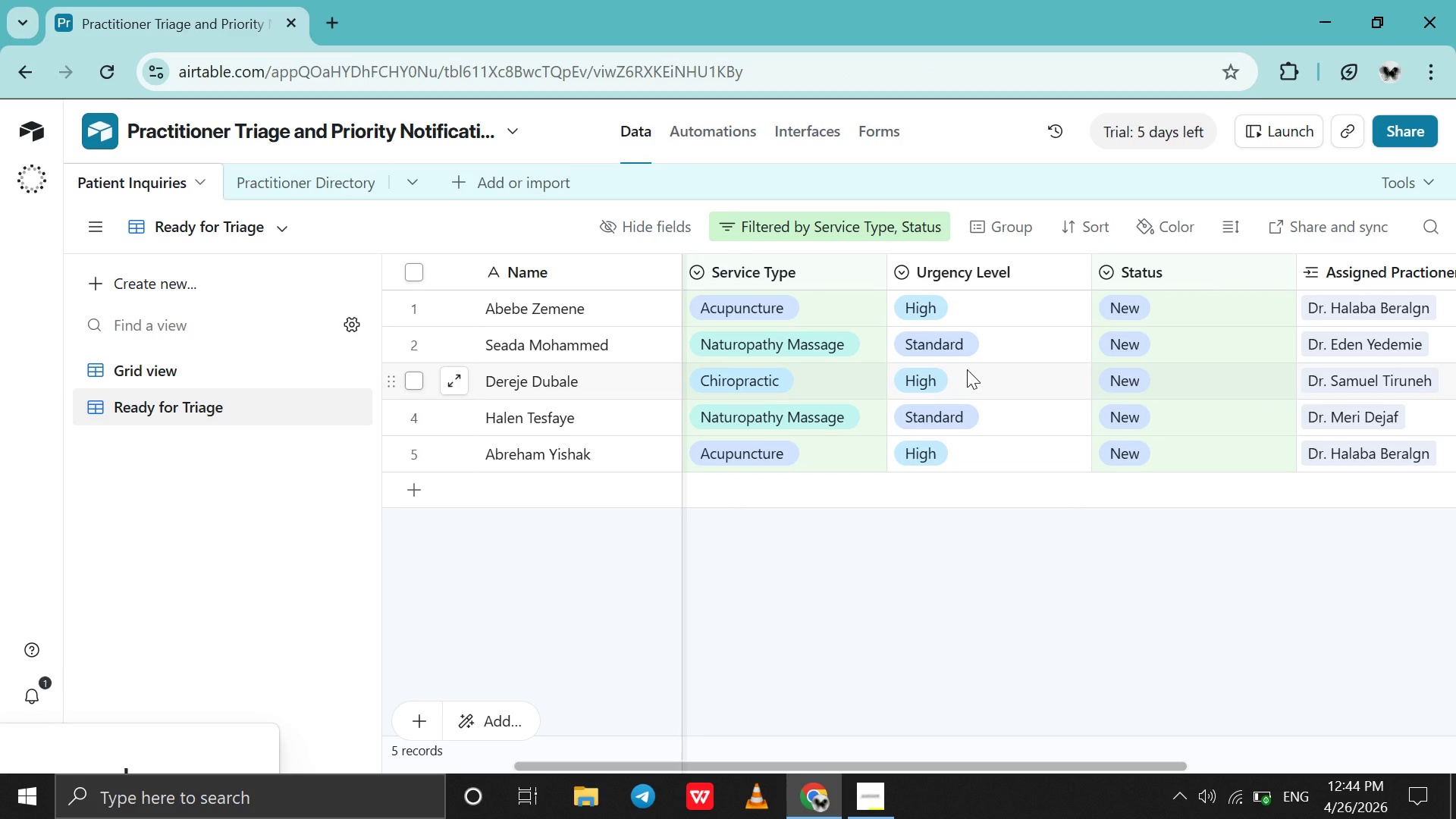 
wait(6.03)
 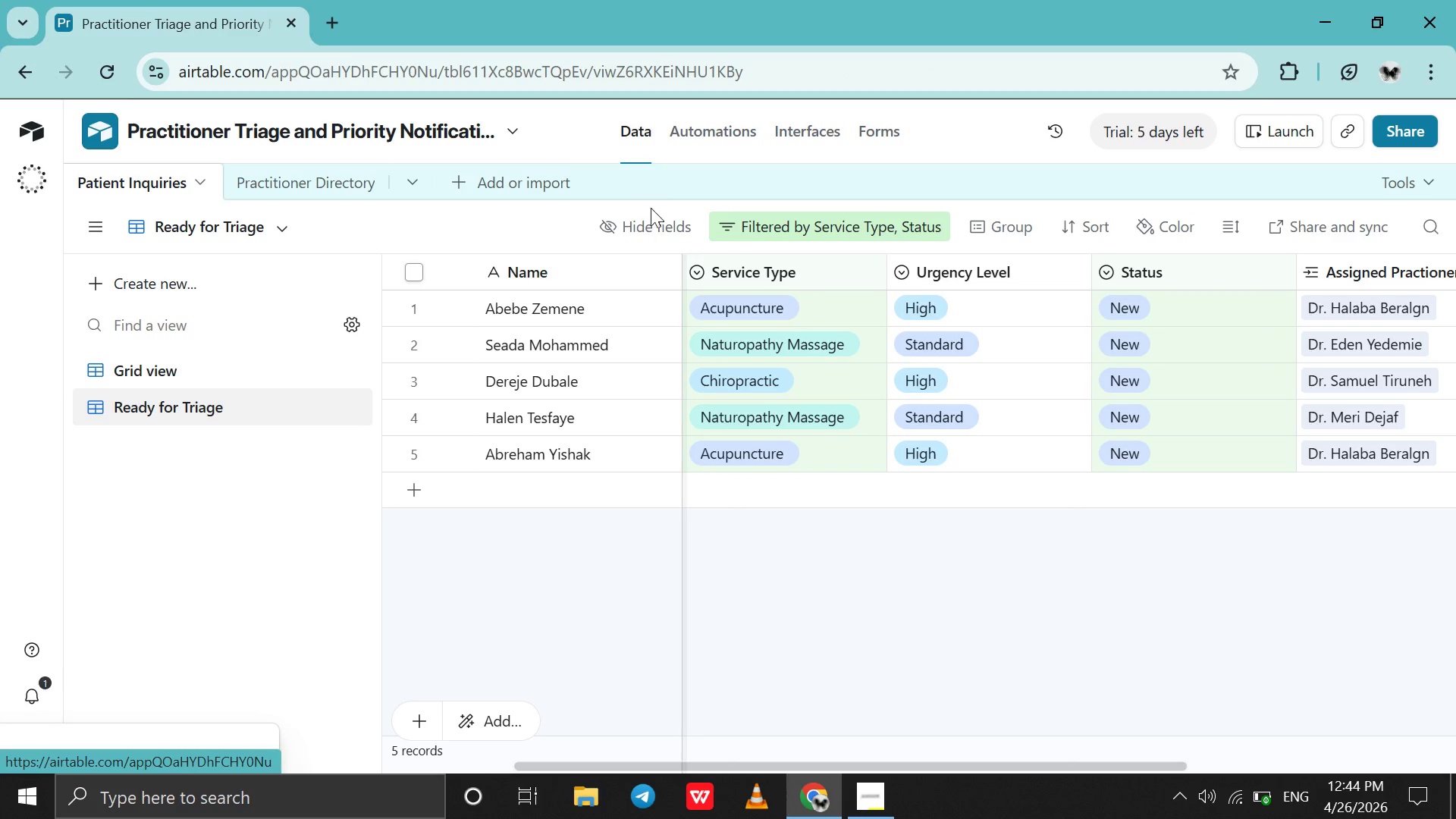 
left_click([698, 133])
 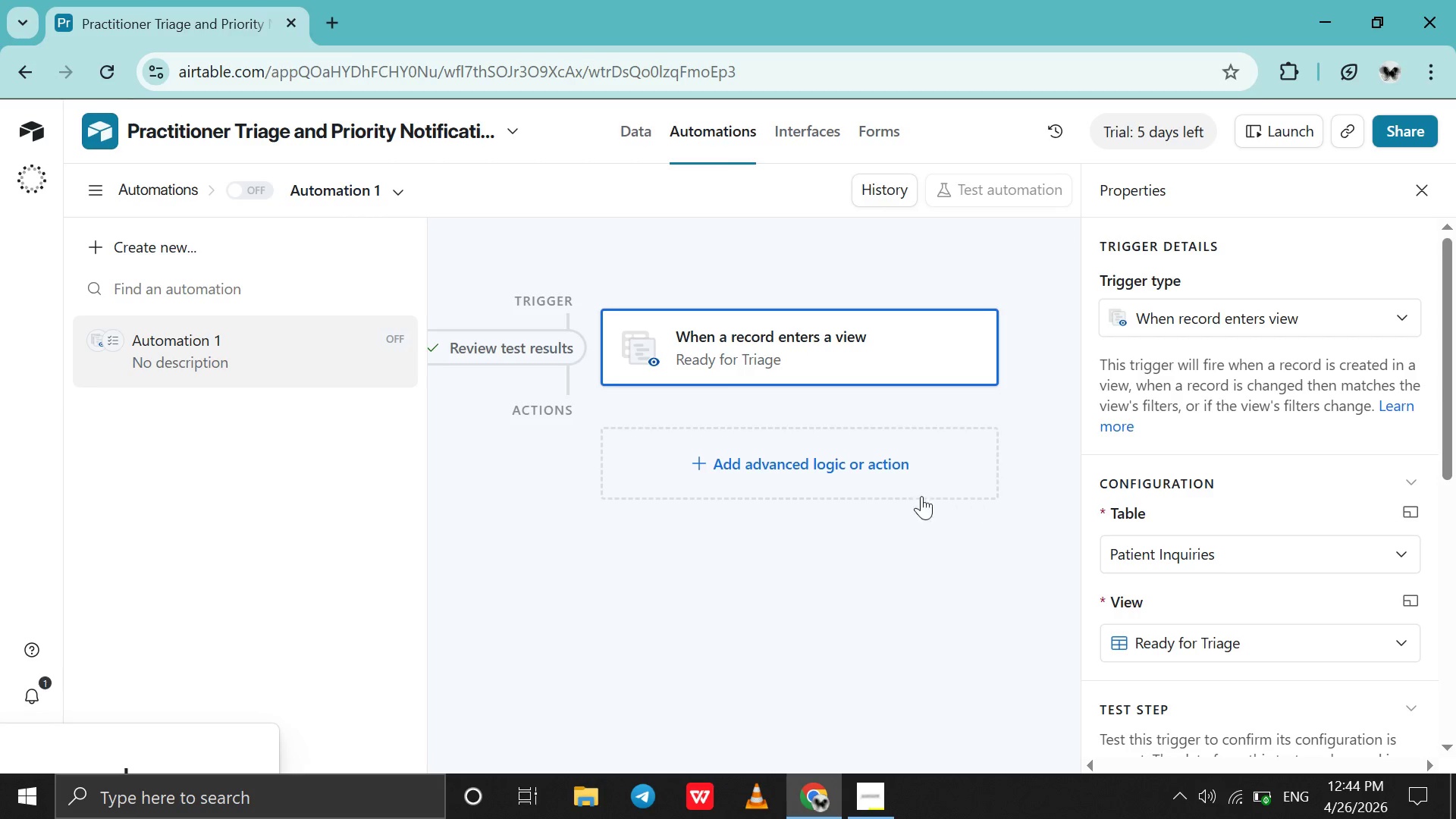 
scroll: coordinate [1205, 591], scroll_direction: down, amount: 8.0
 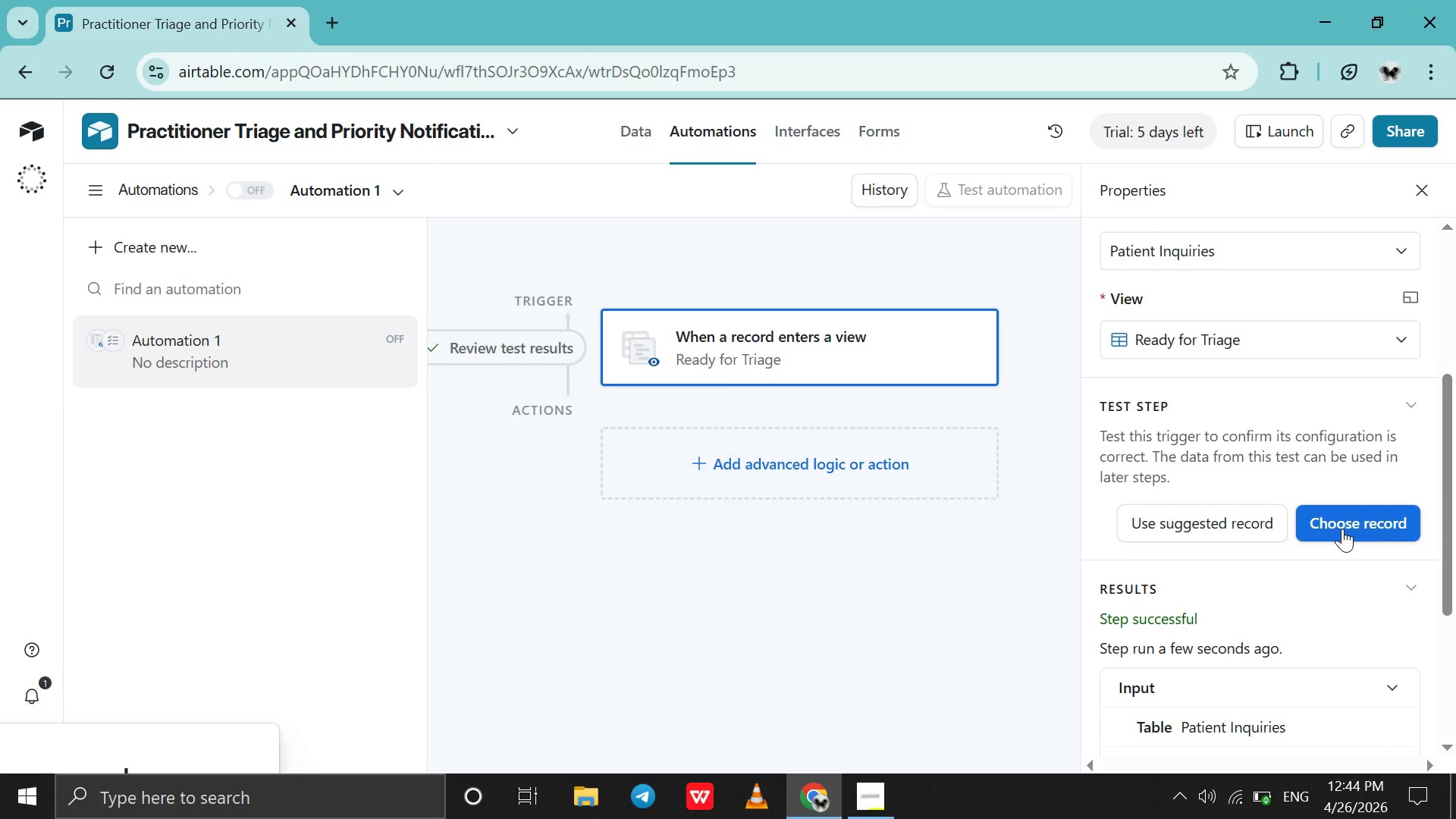 
left_click([1342, 528])
 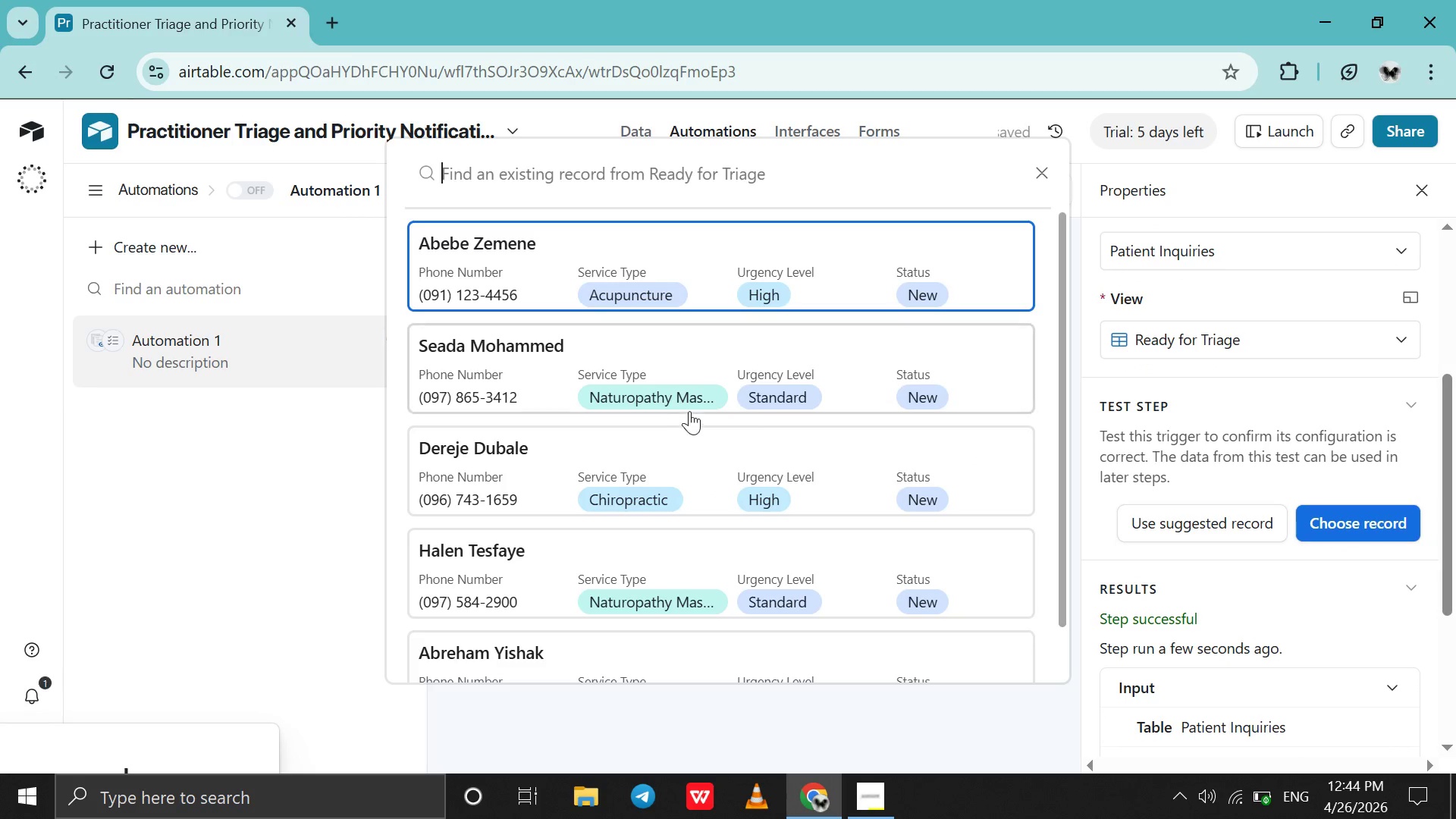 
left_click([647, 369])
 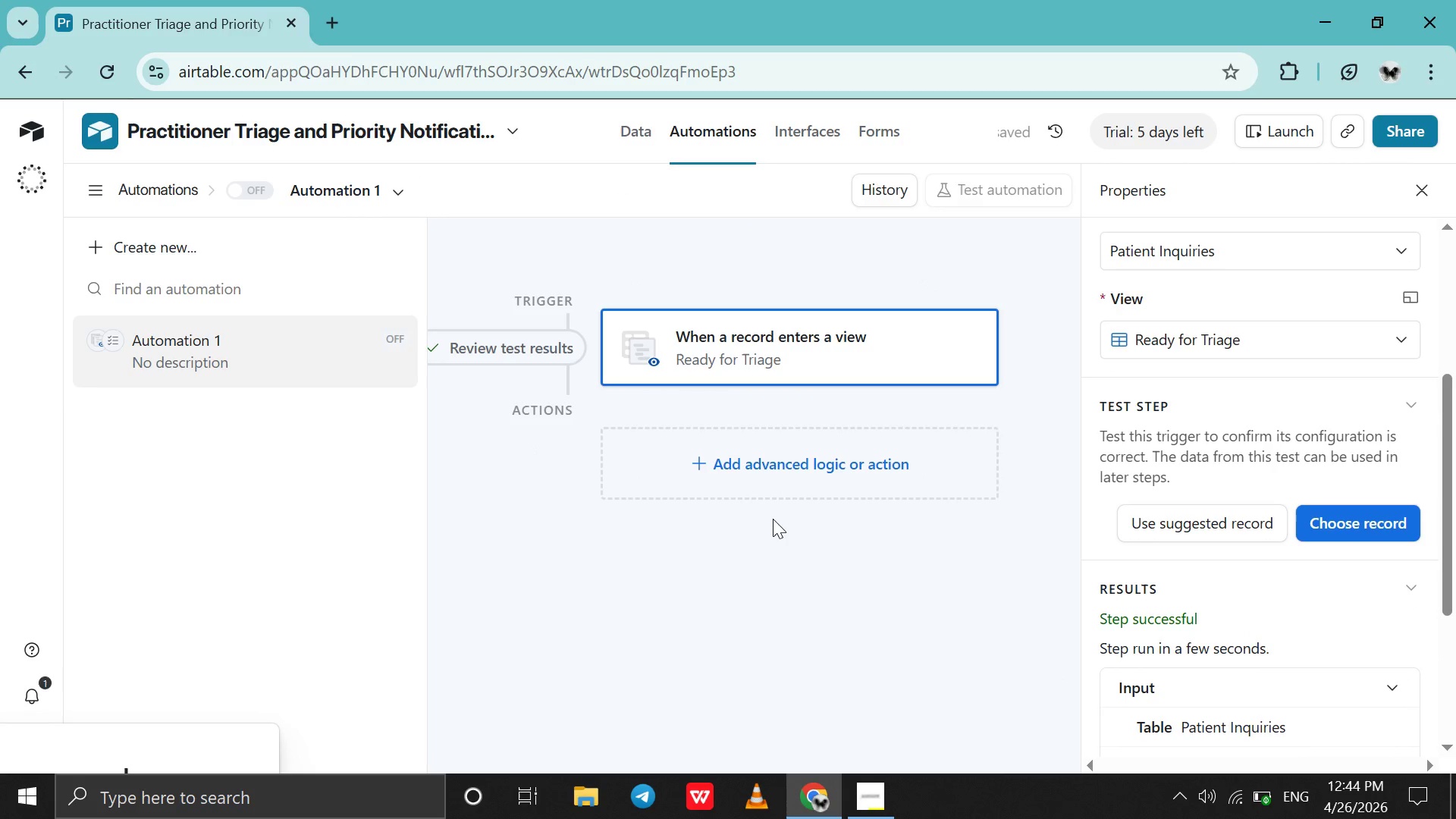 
left_click([803, 482])
 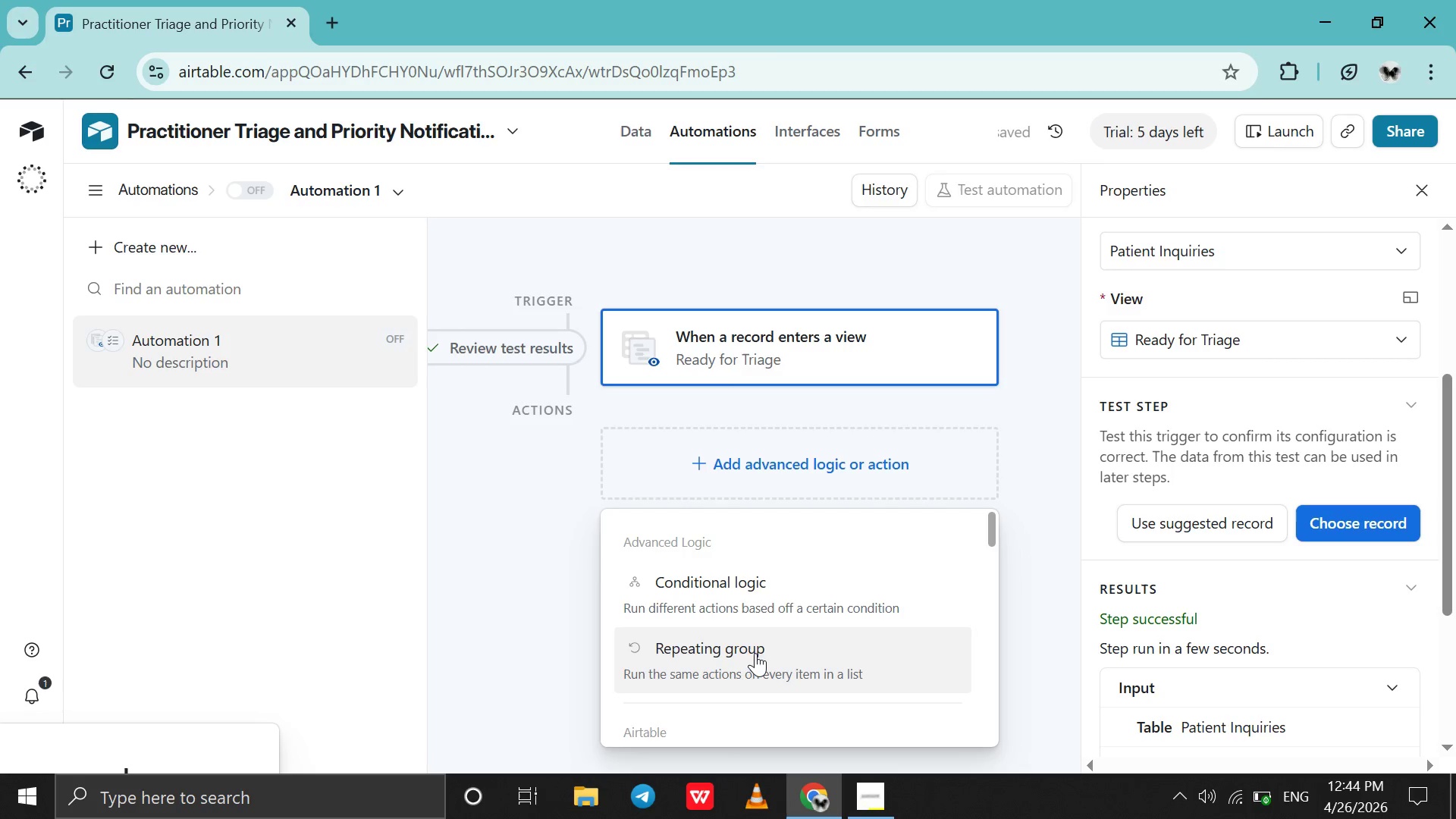 
scroll: coordinate [755, 653], scroll_direction: down, amount: 5.0
 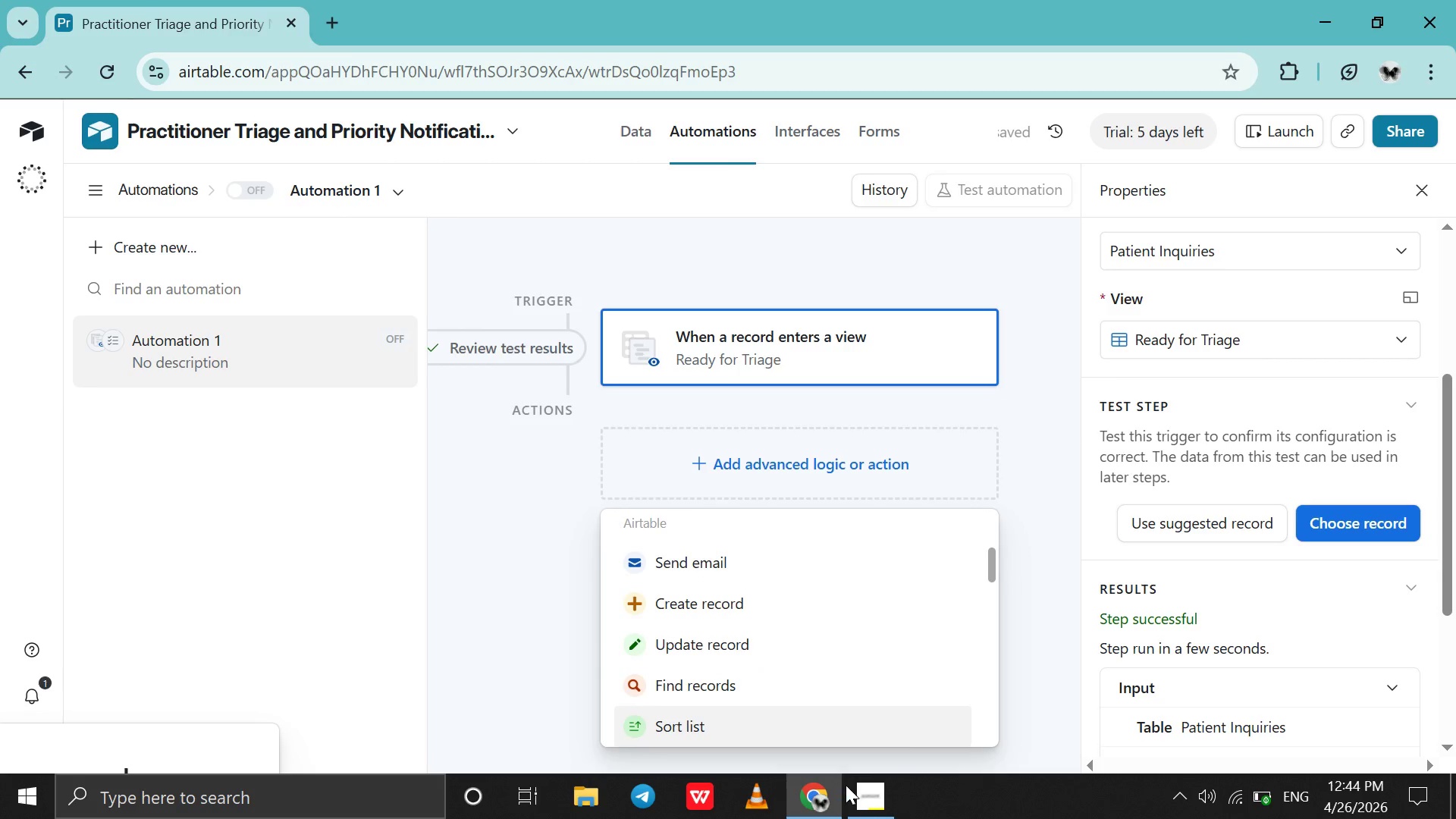 
mouse_move([851, 799])
 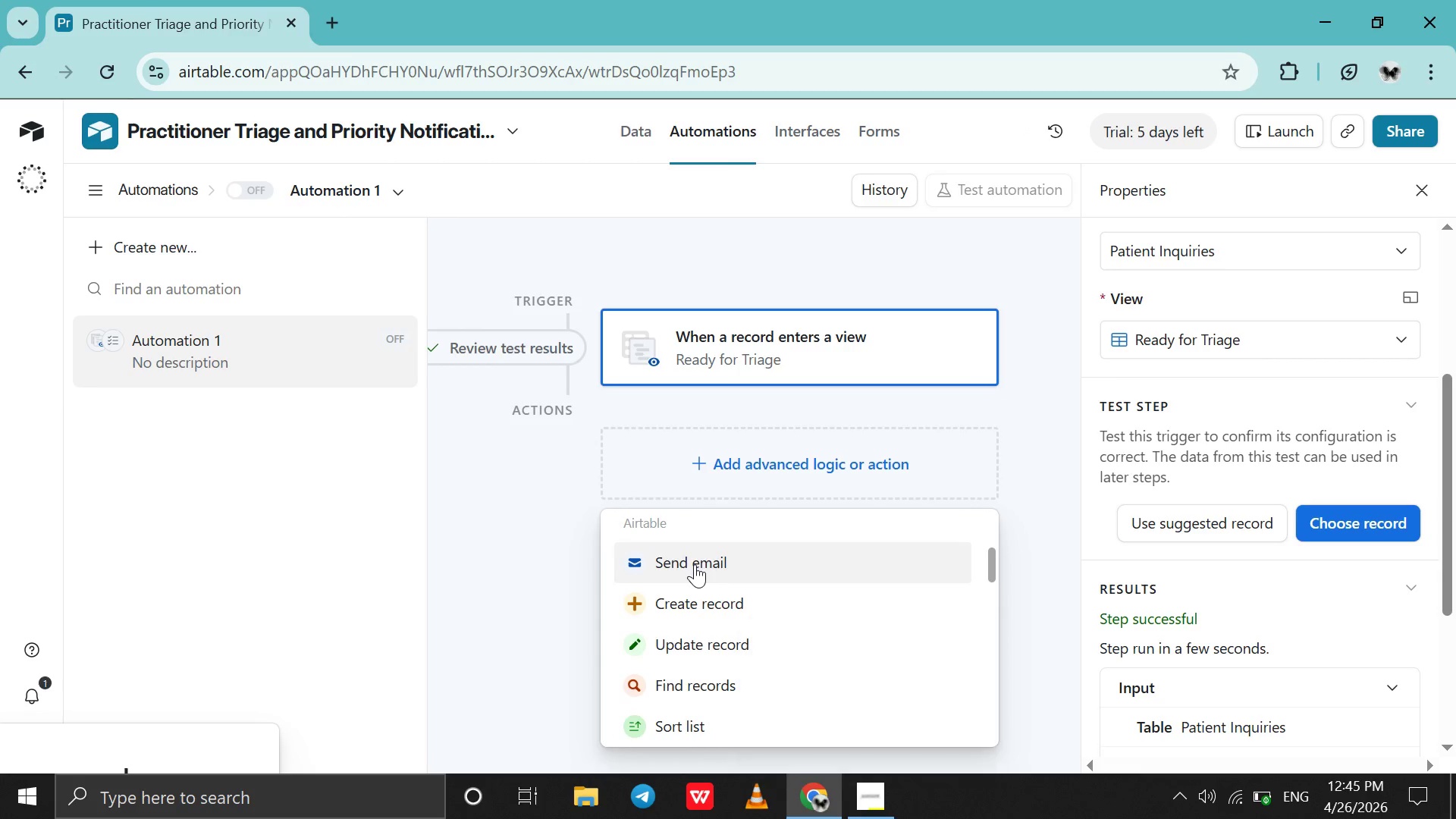 
left_click([695, 564])
 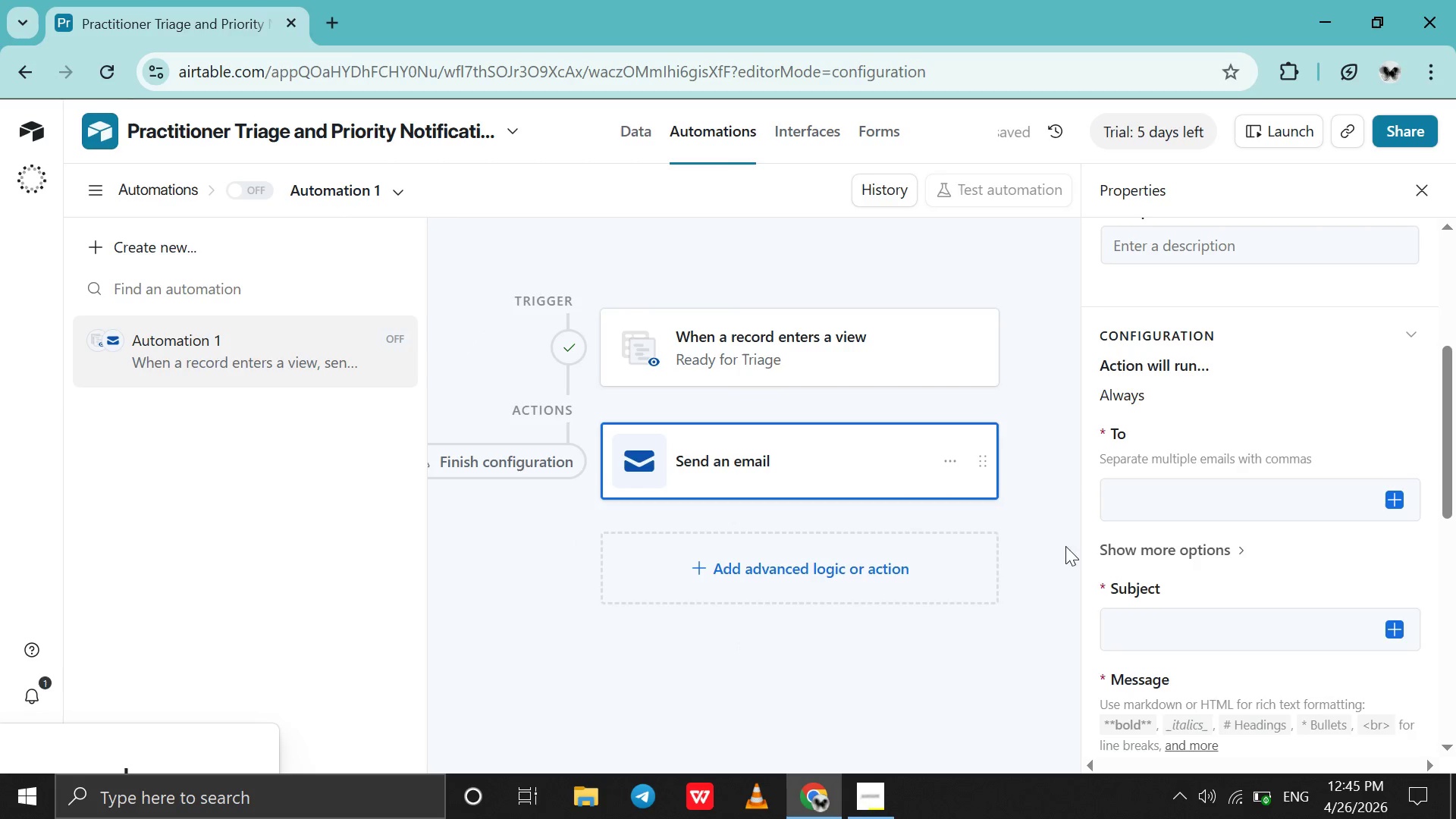 
scroll: coordinate [1185, 521], scroll_direction: down, amount: 1.0
 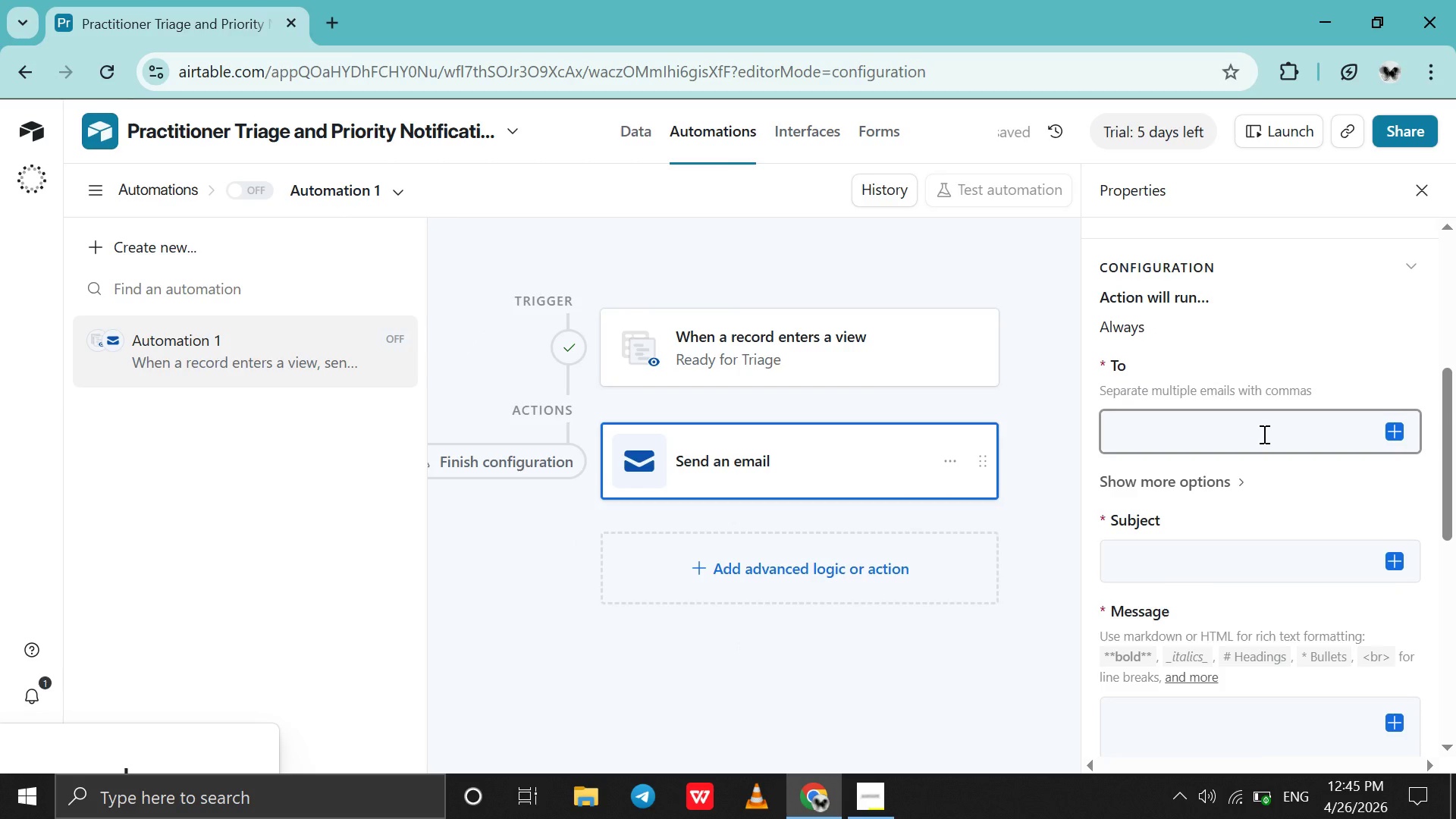 
scroll: coordinate [1263, 434], scroll_direction: up, amount: 1.0
 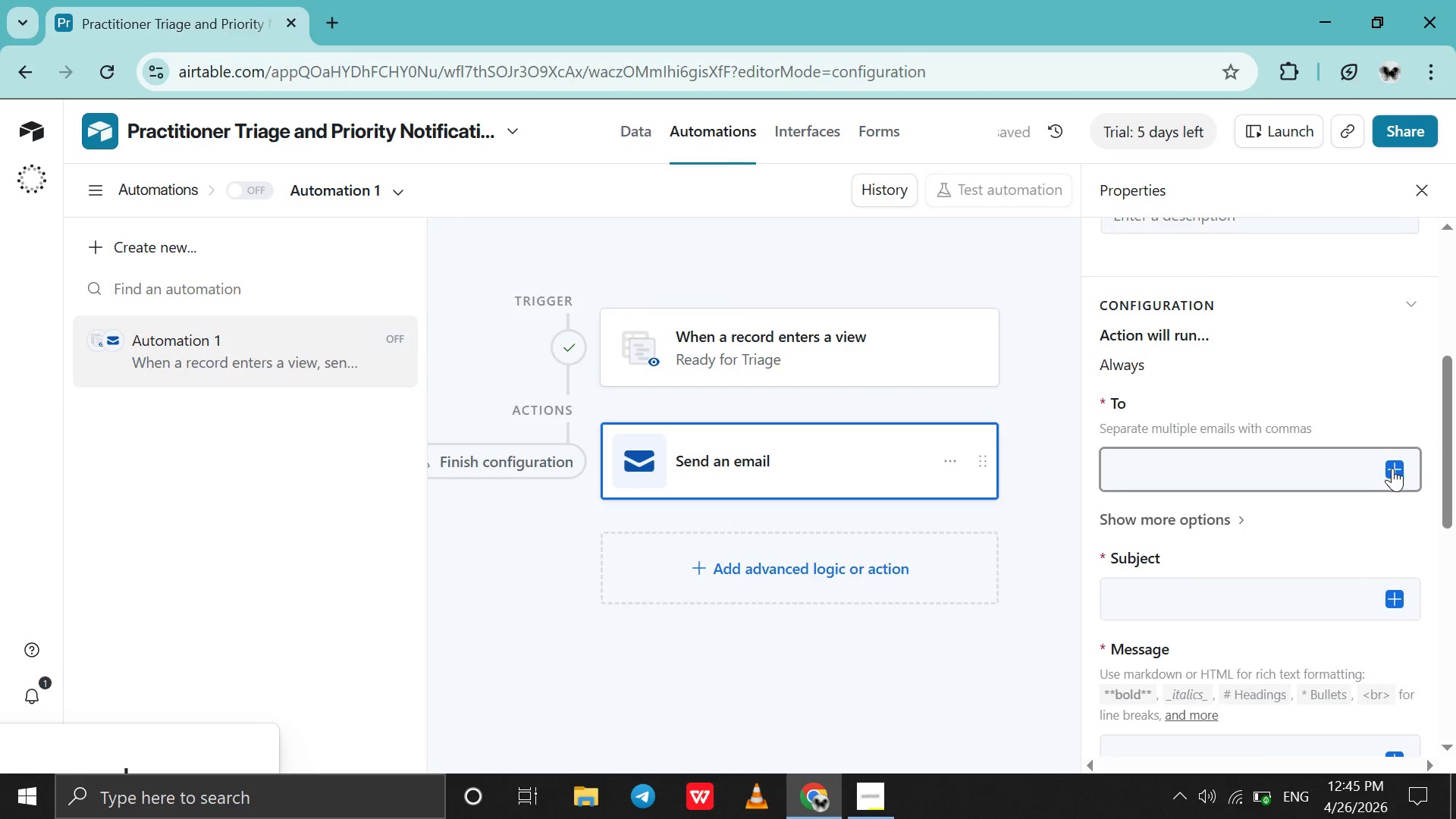 
left_click([1392, 468])
 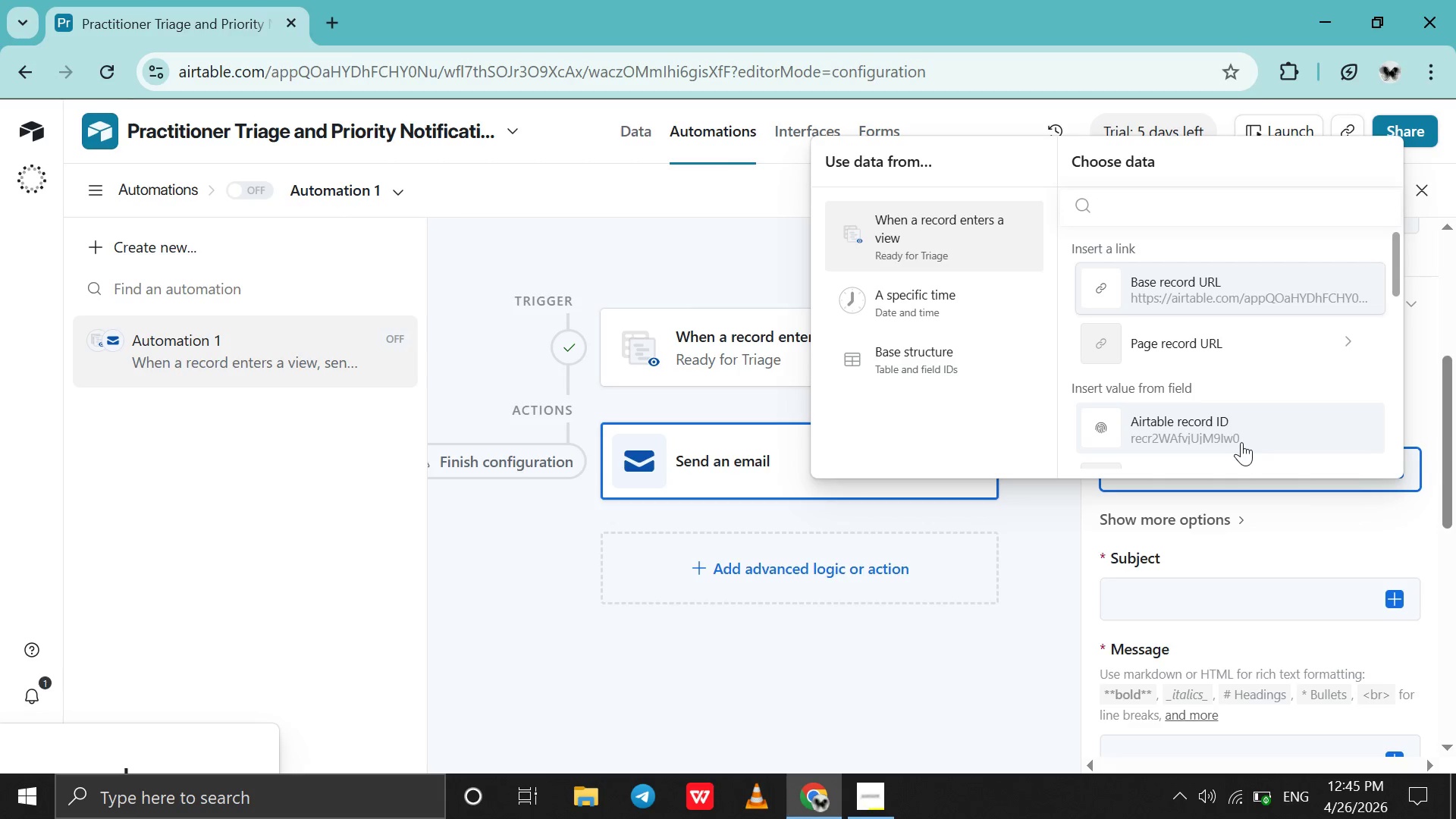 
scroll: coordinate [1242, 441], scroll_direction: down, amount: 6.0
 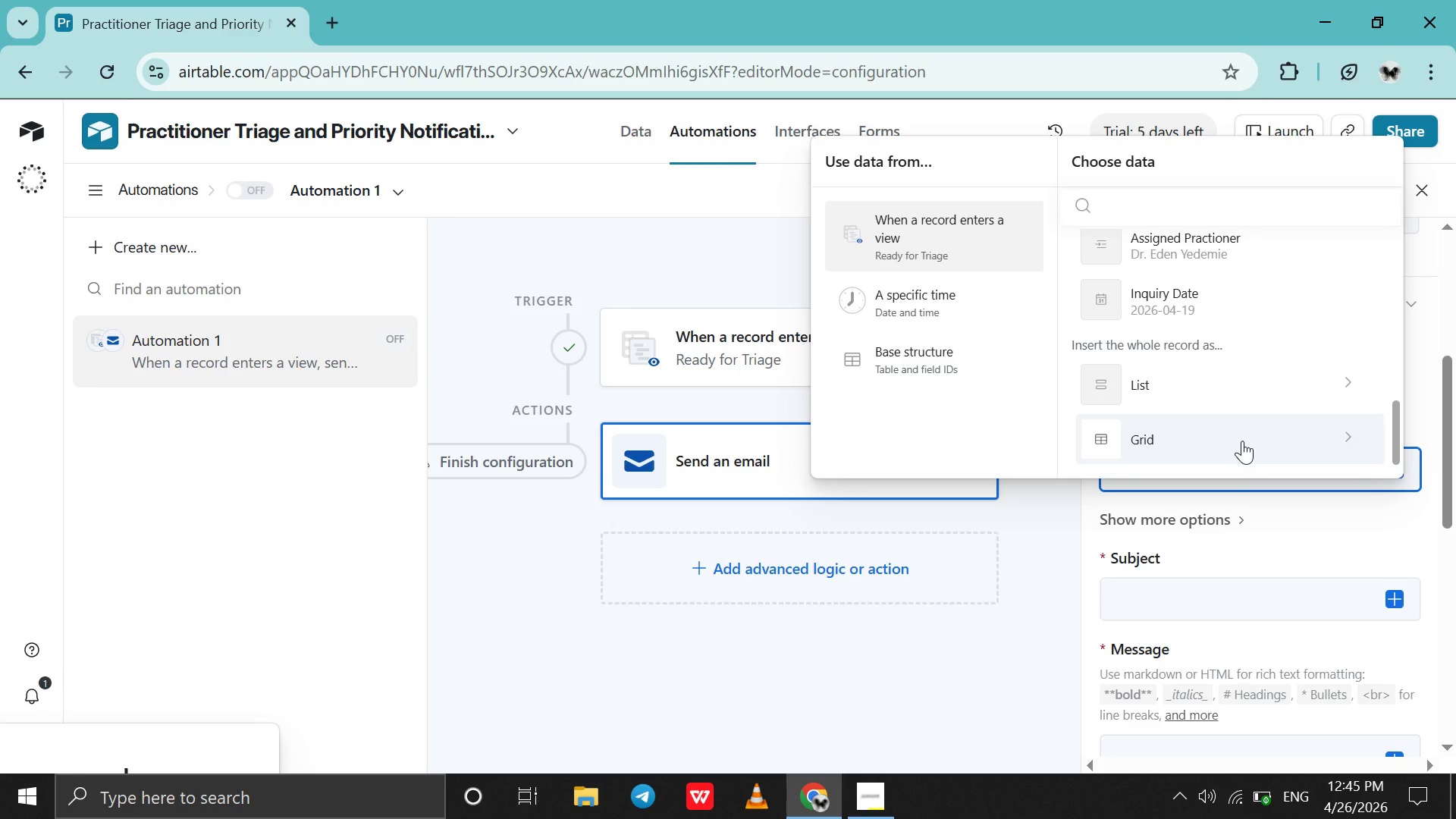 
left_click([953, 681])
 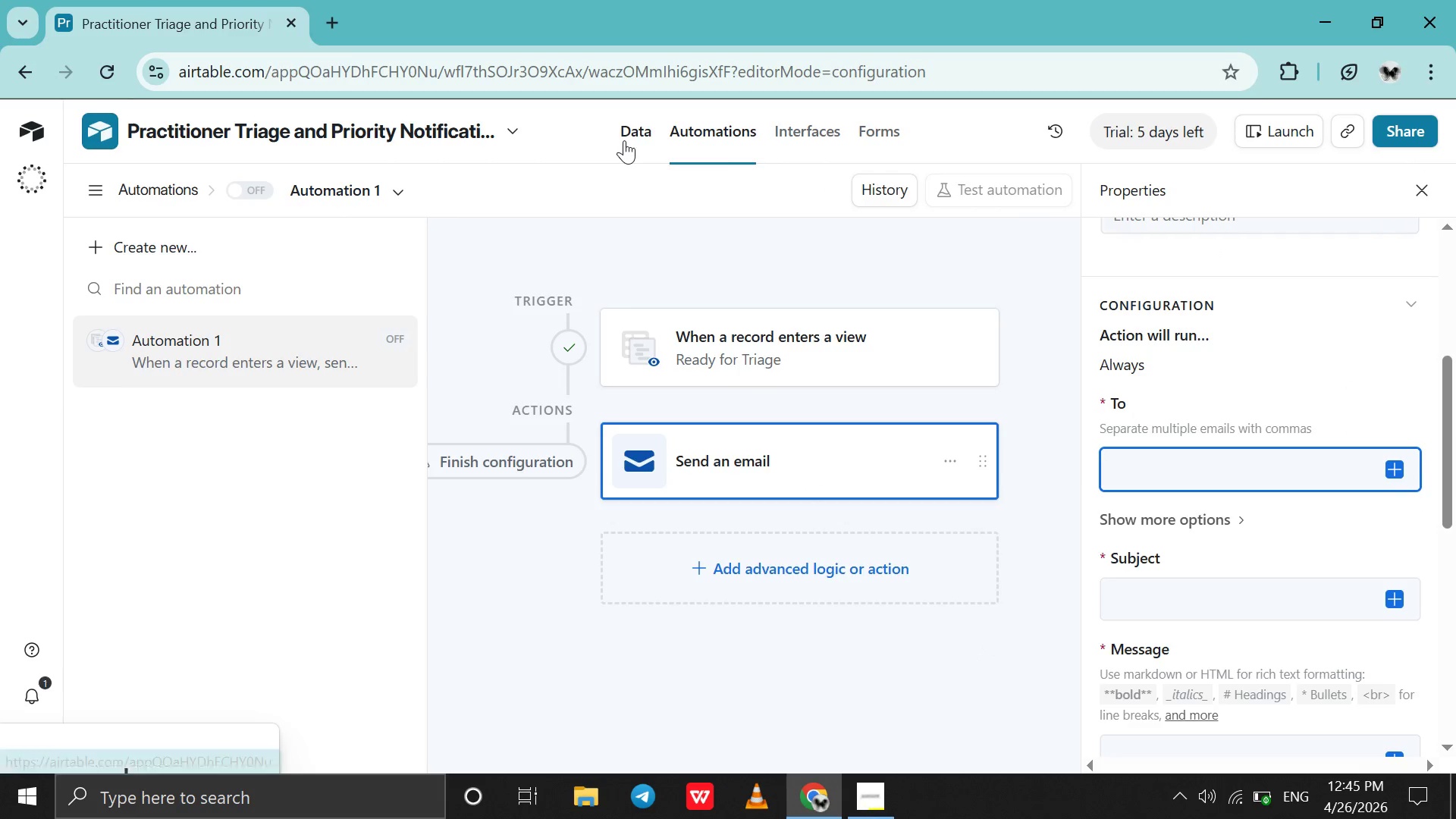 
left_click([624, 140])
 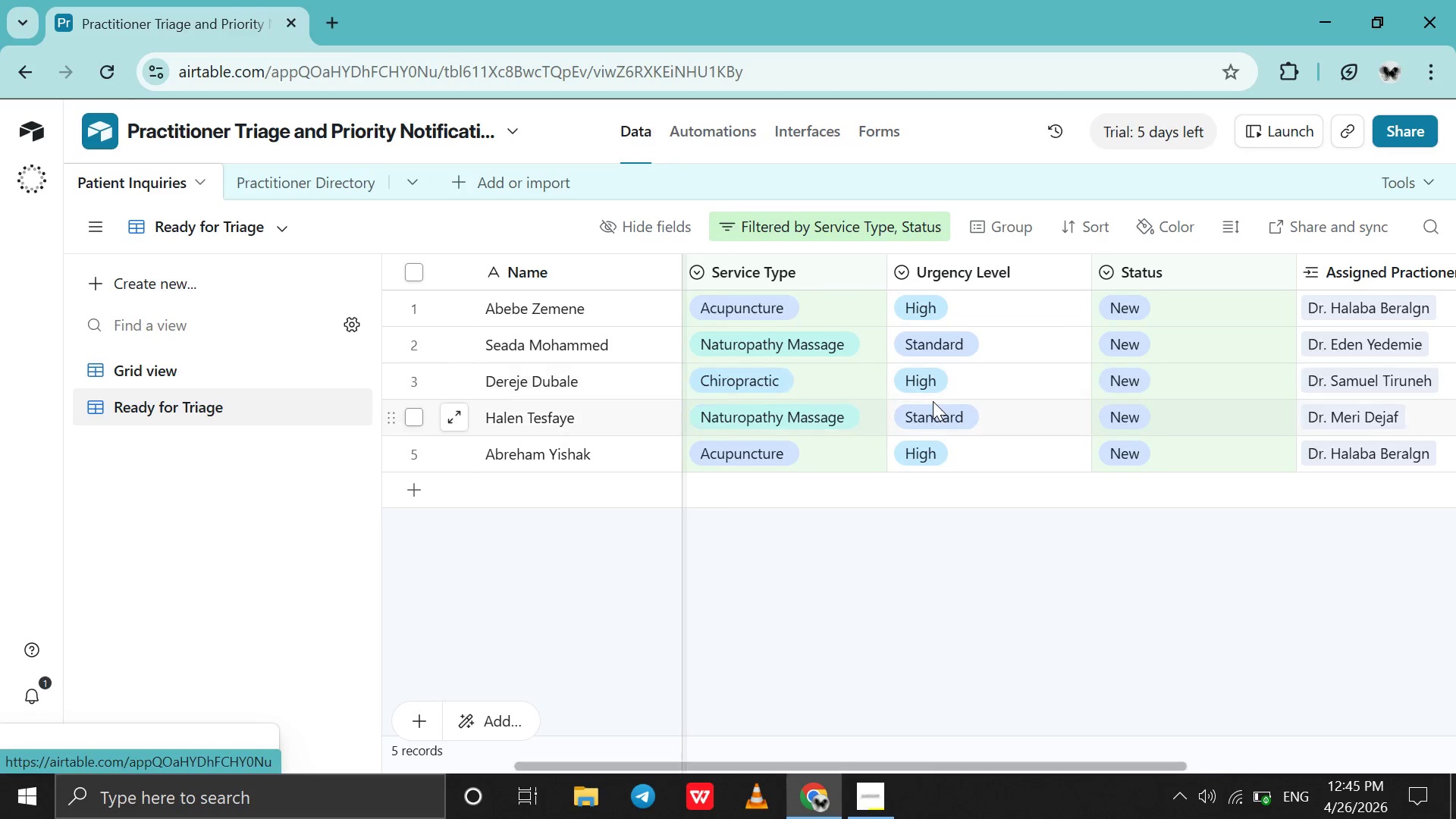 
scroll: coordinate [933, 401], scroll_direction: down, amount: 3.0
 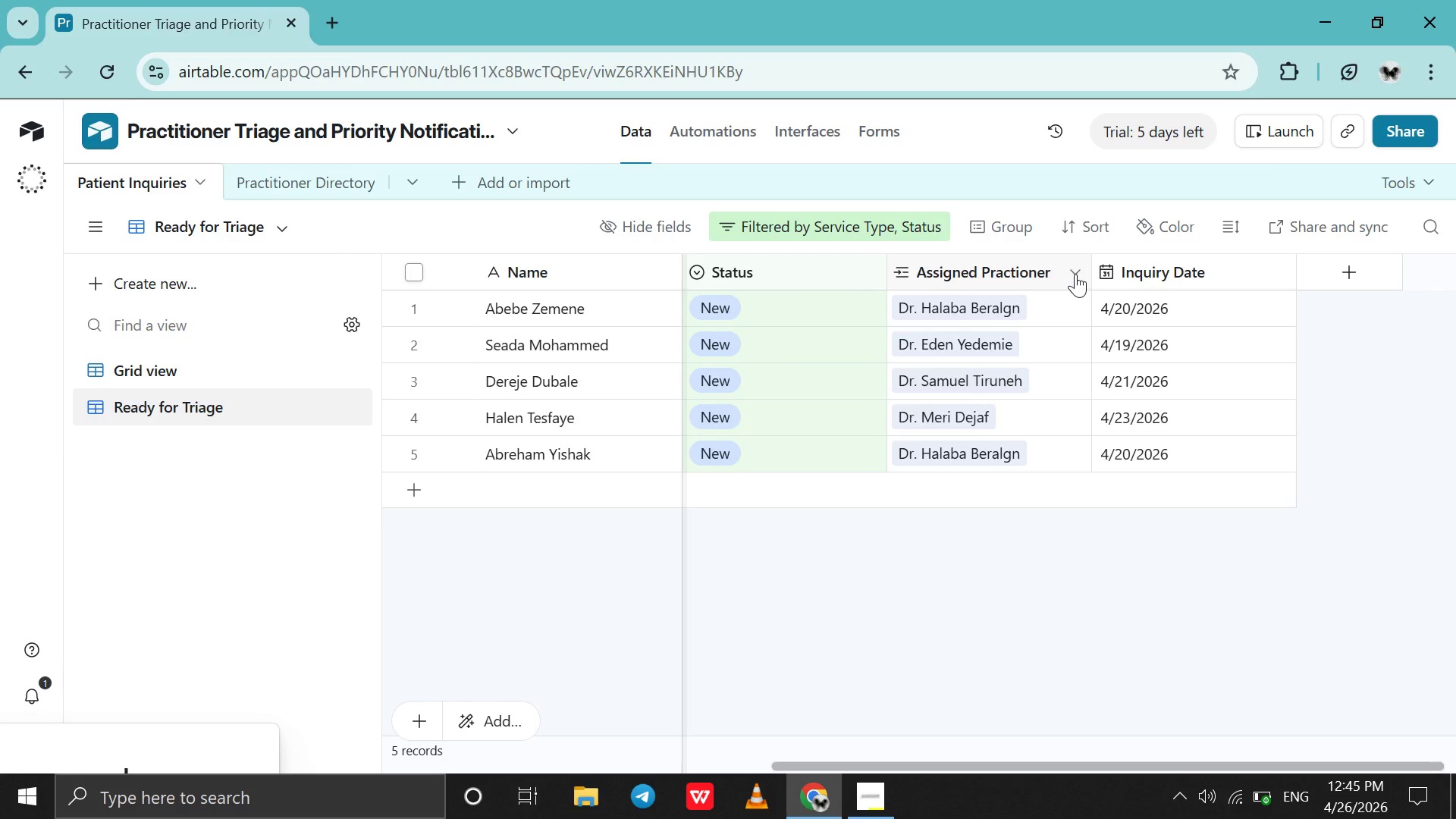 
left_click([1338, 281])
 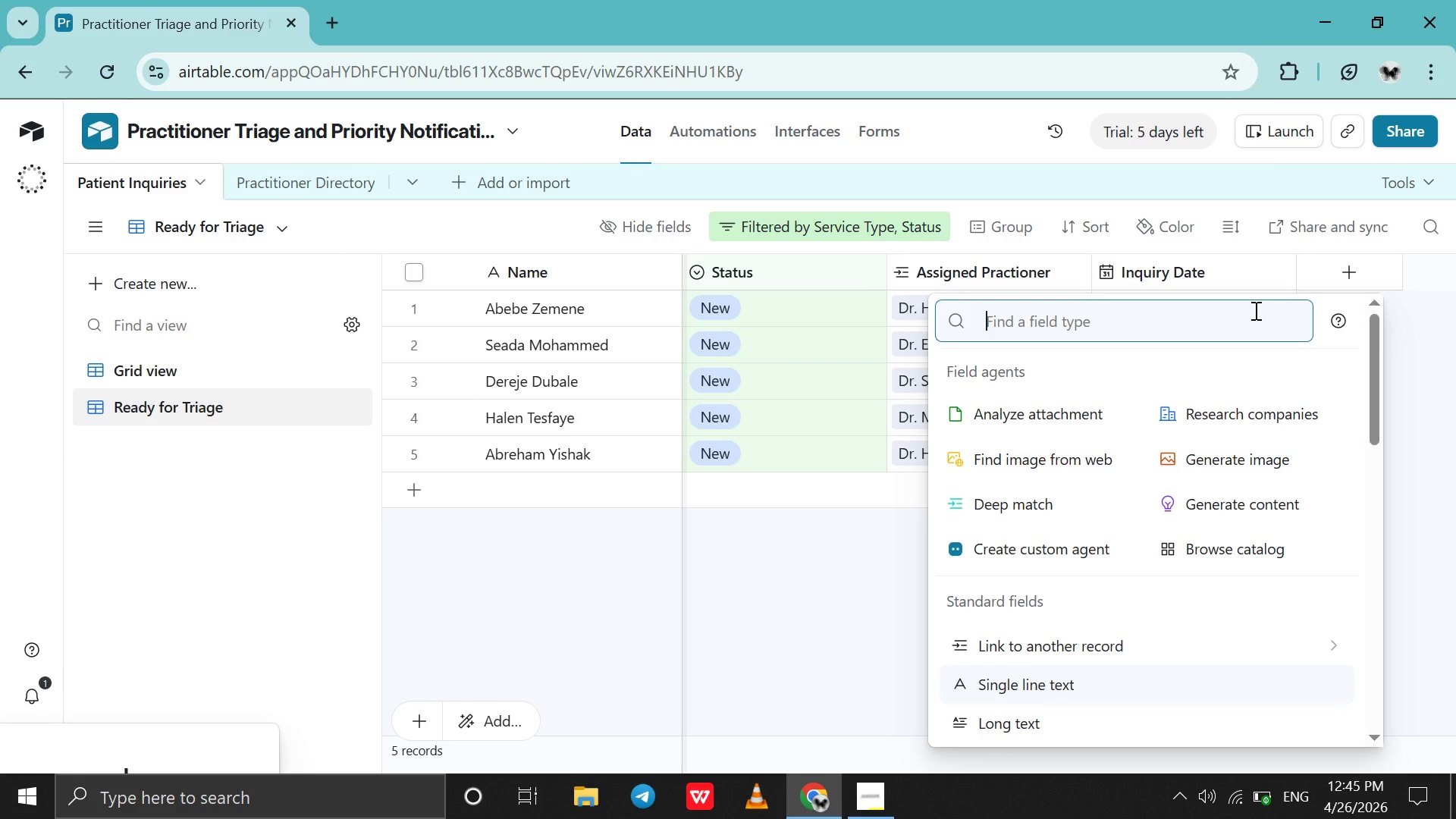 
type(ro)
 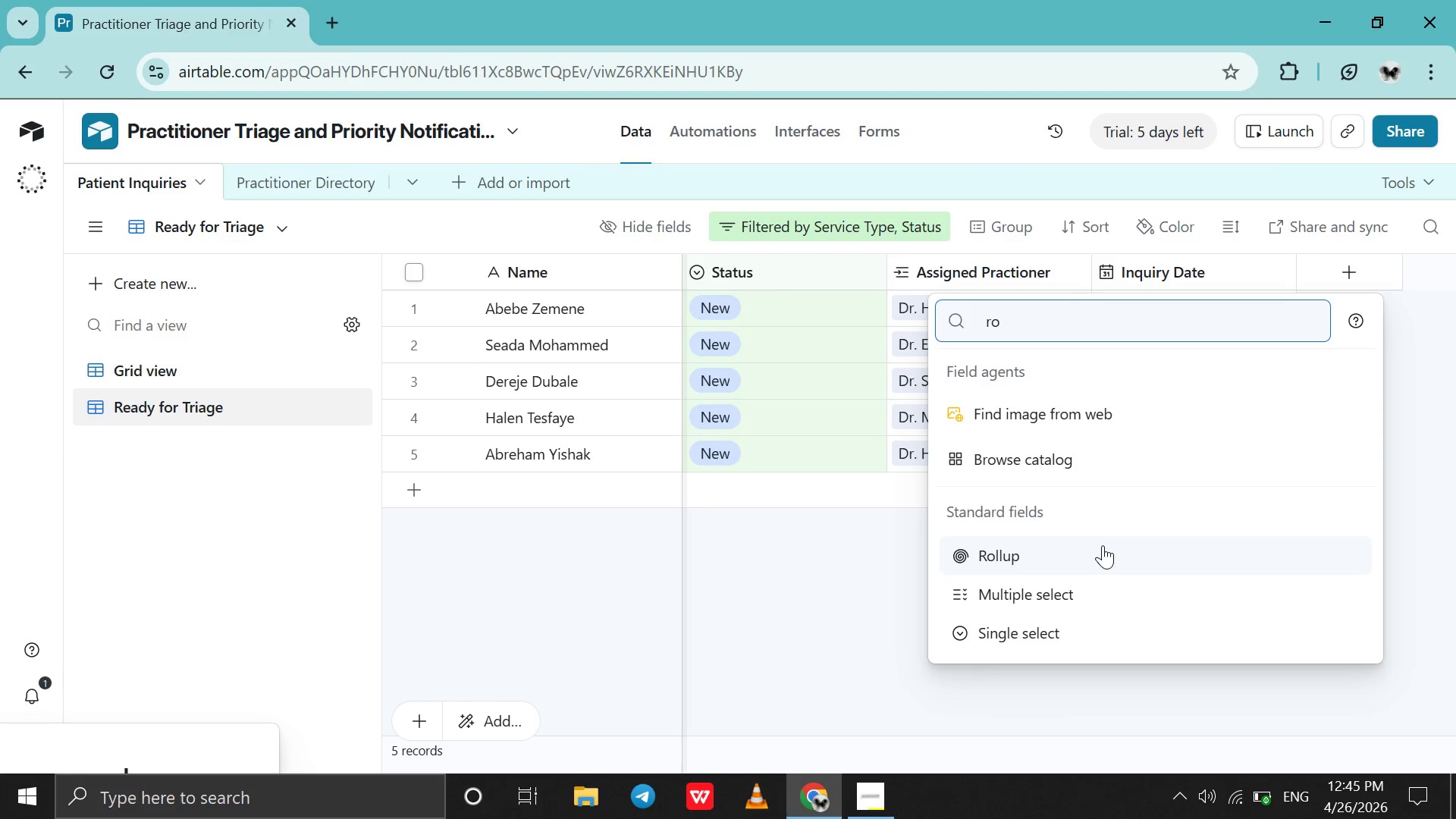 
left_click([1103, 545])
 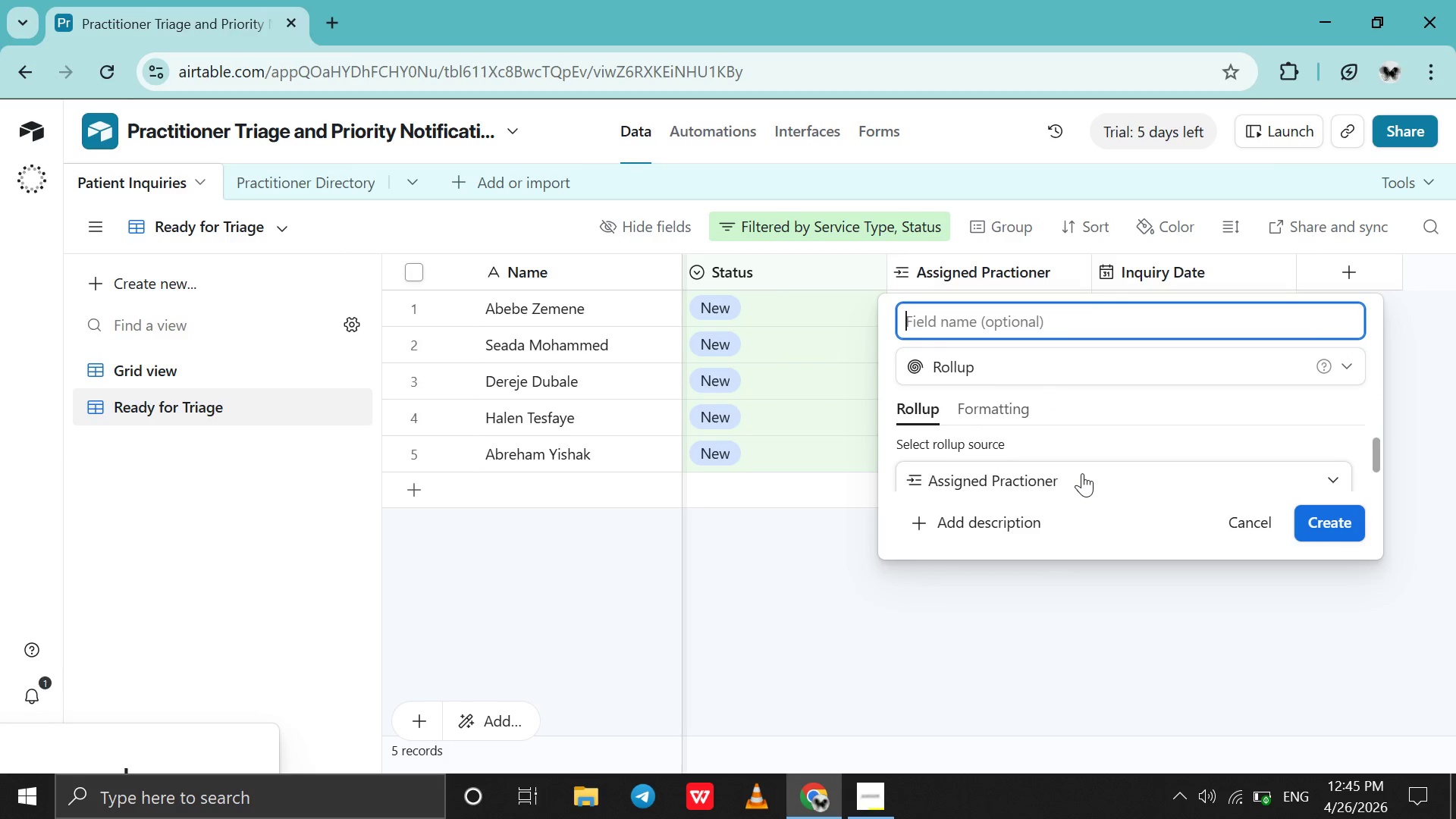 
type(Emails)
 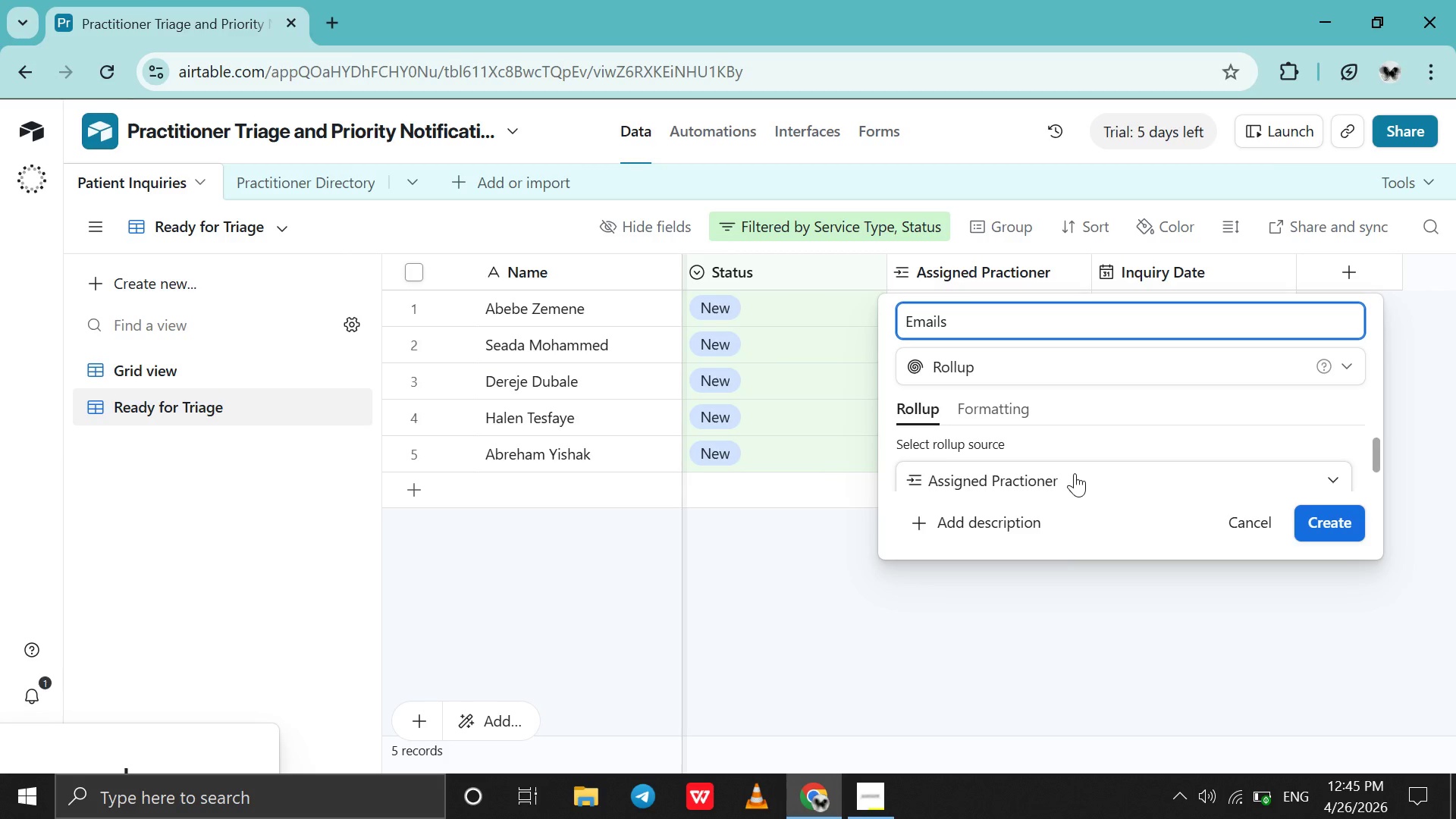 
scroll: coordinate [1075, 473], scroll_direction: down, amount: 3.0
 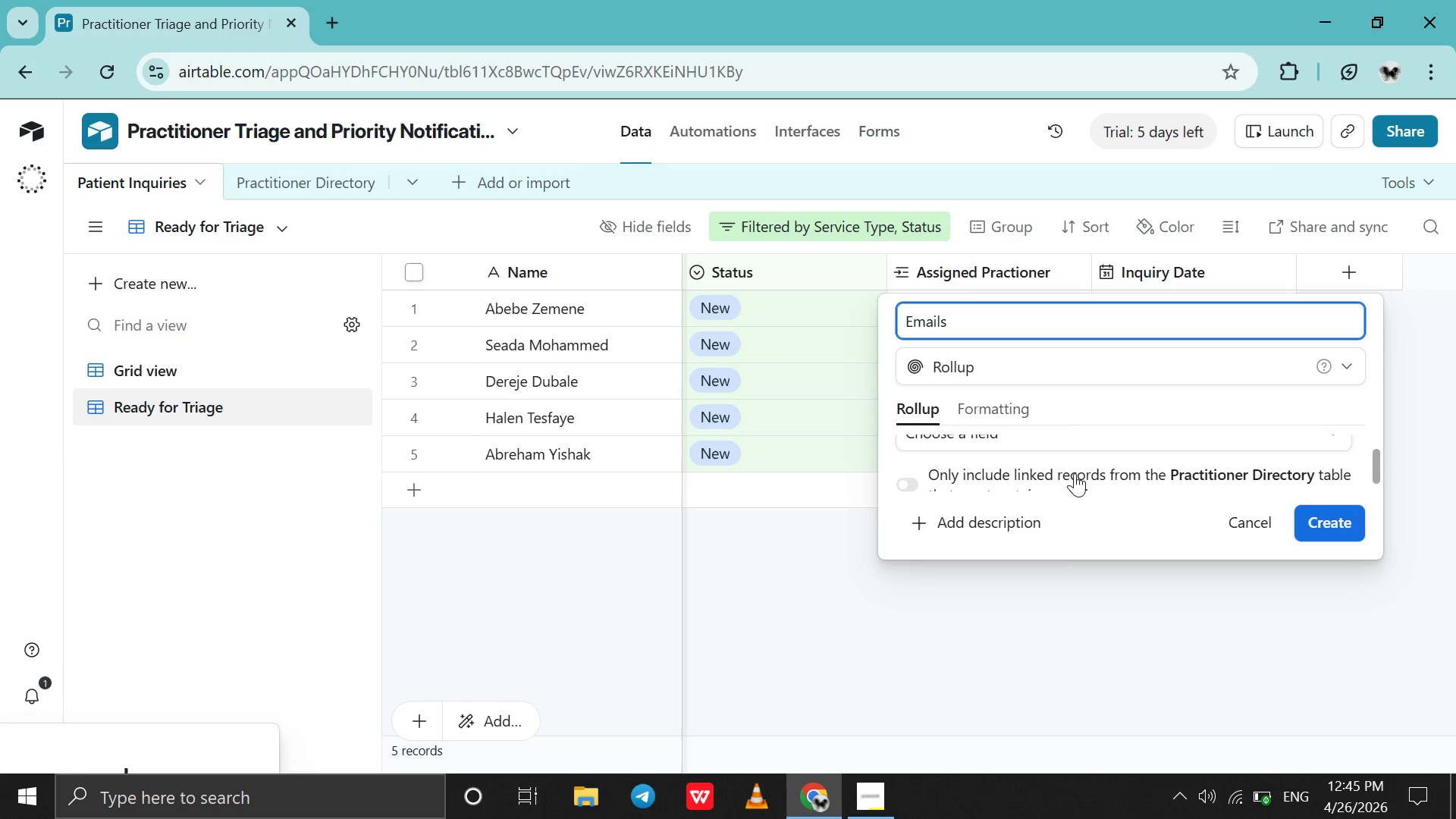 
scroll: coordinate [1075, 473], scroll_direction: none, amount: 0.0
 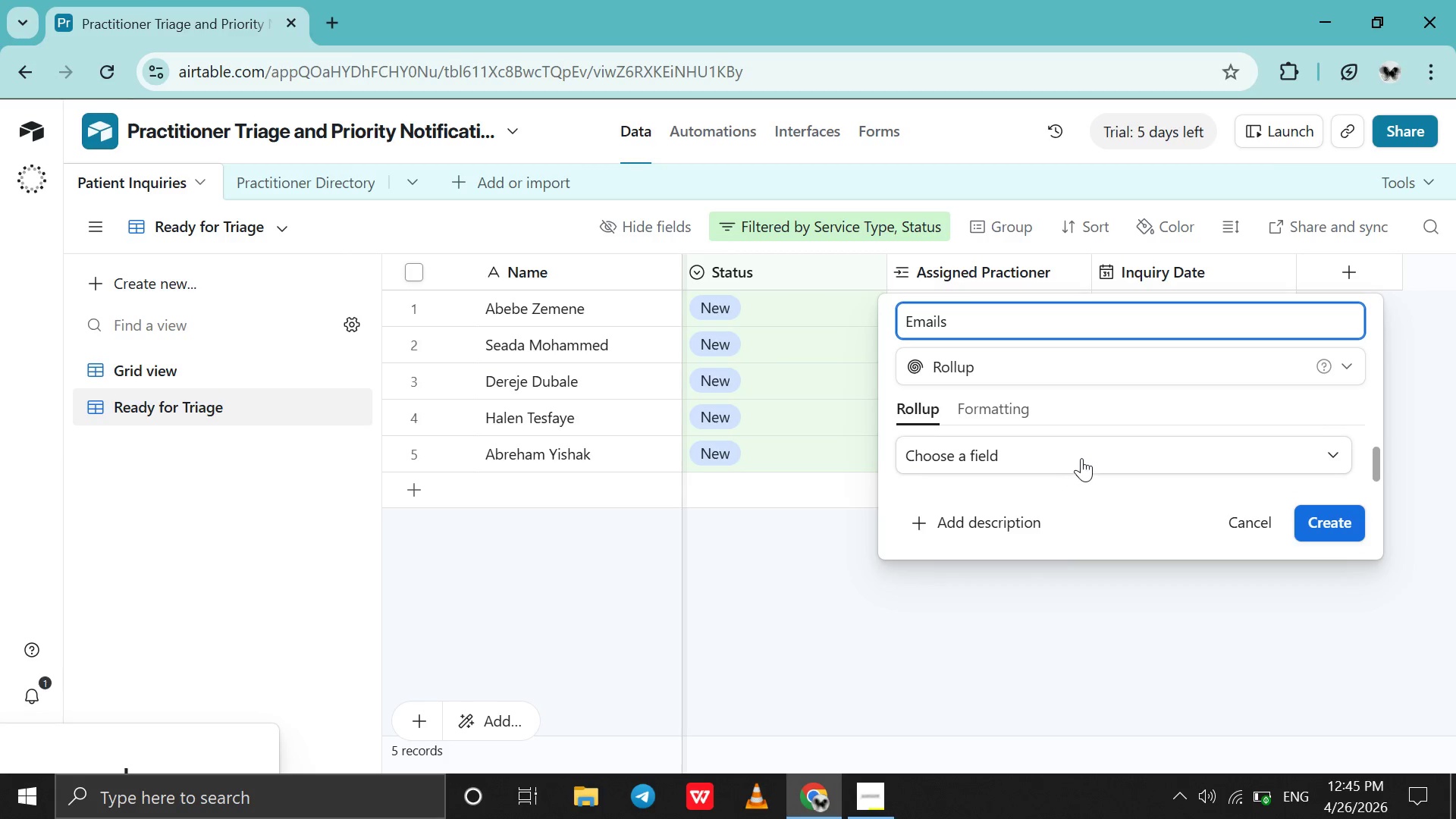 
left_click([1081, 458])
 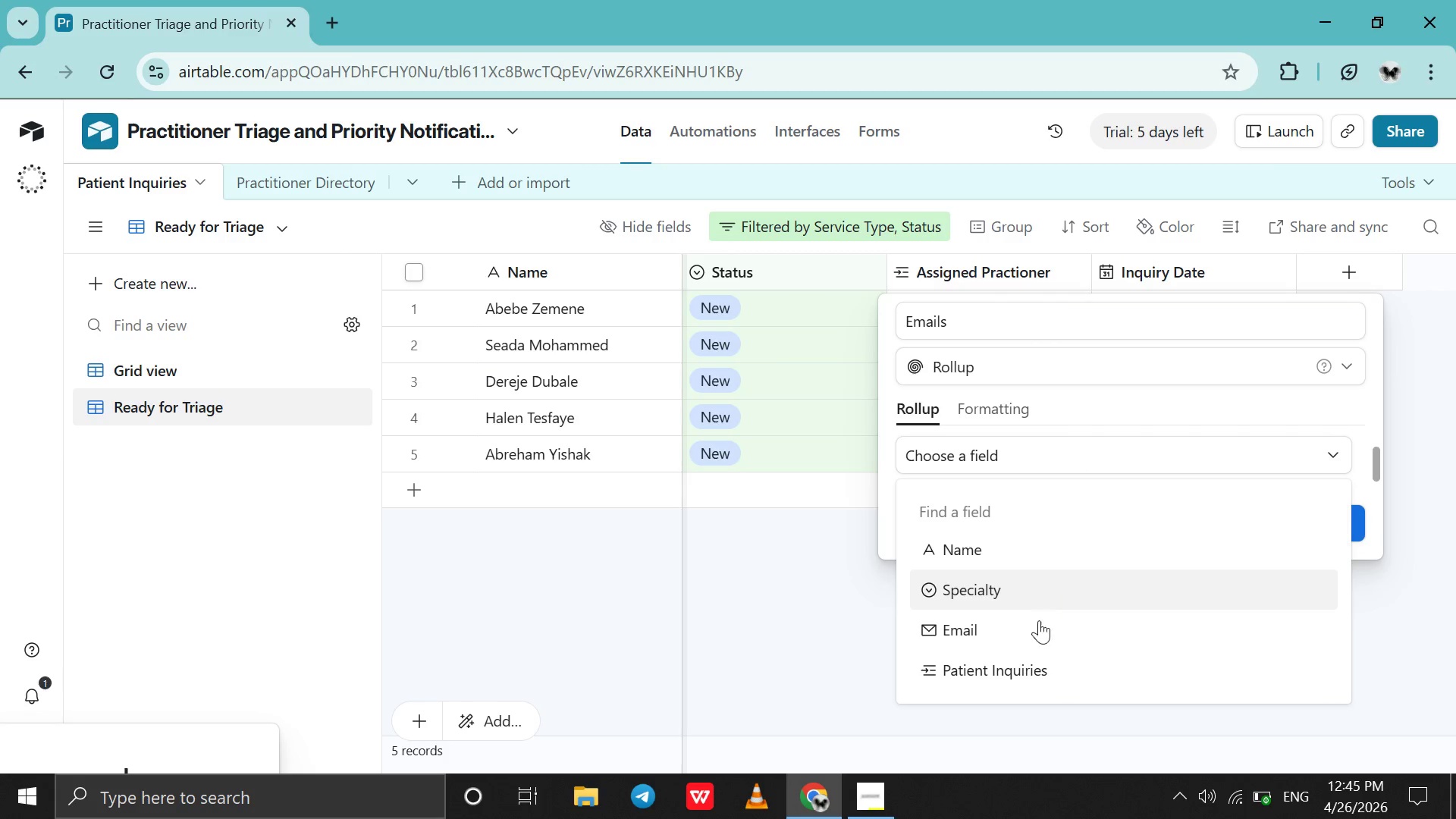 
left_click([1039, 620])
 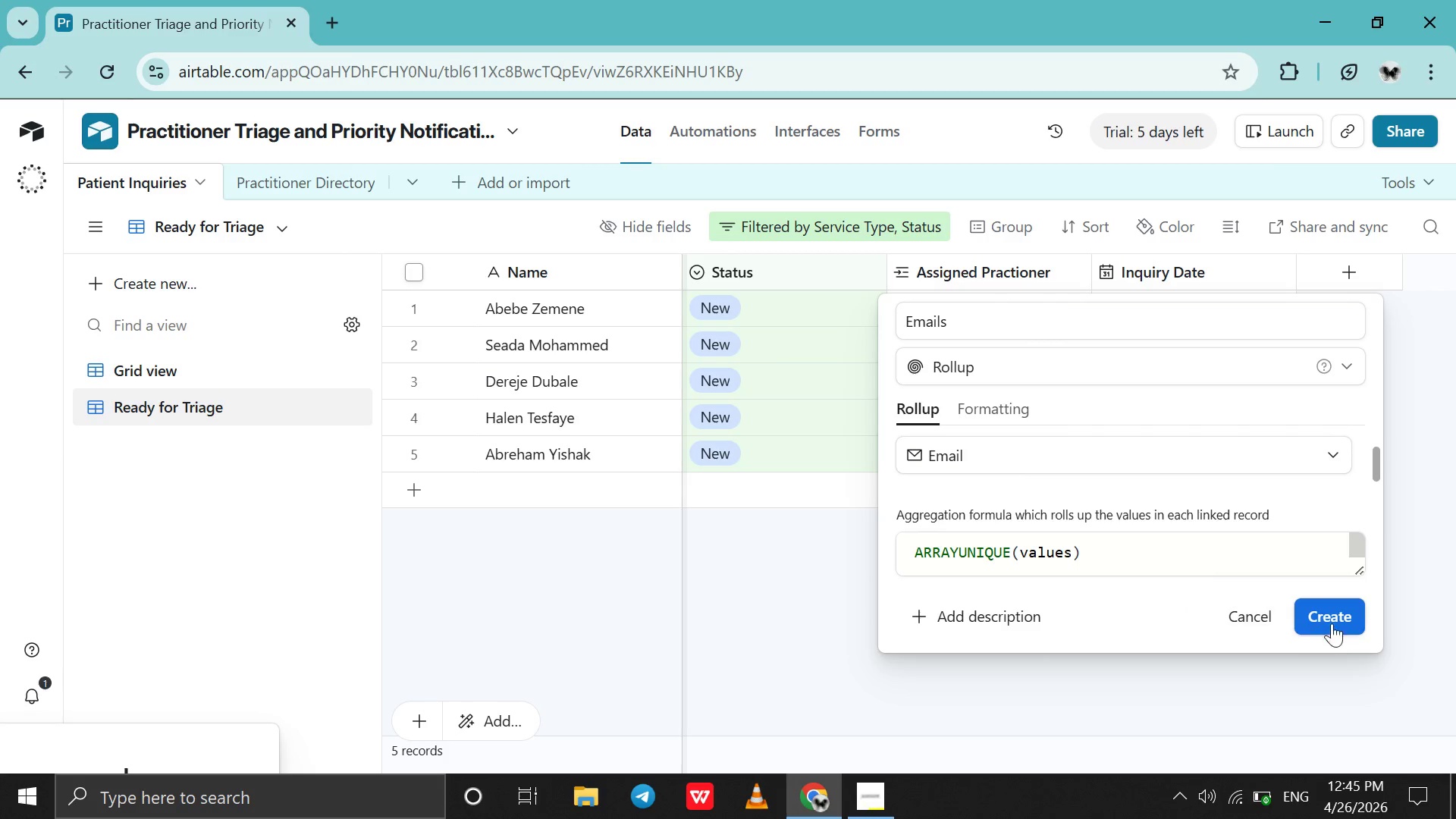 
left_click([1351, 620])
 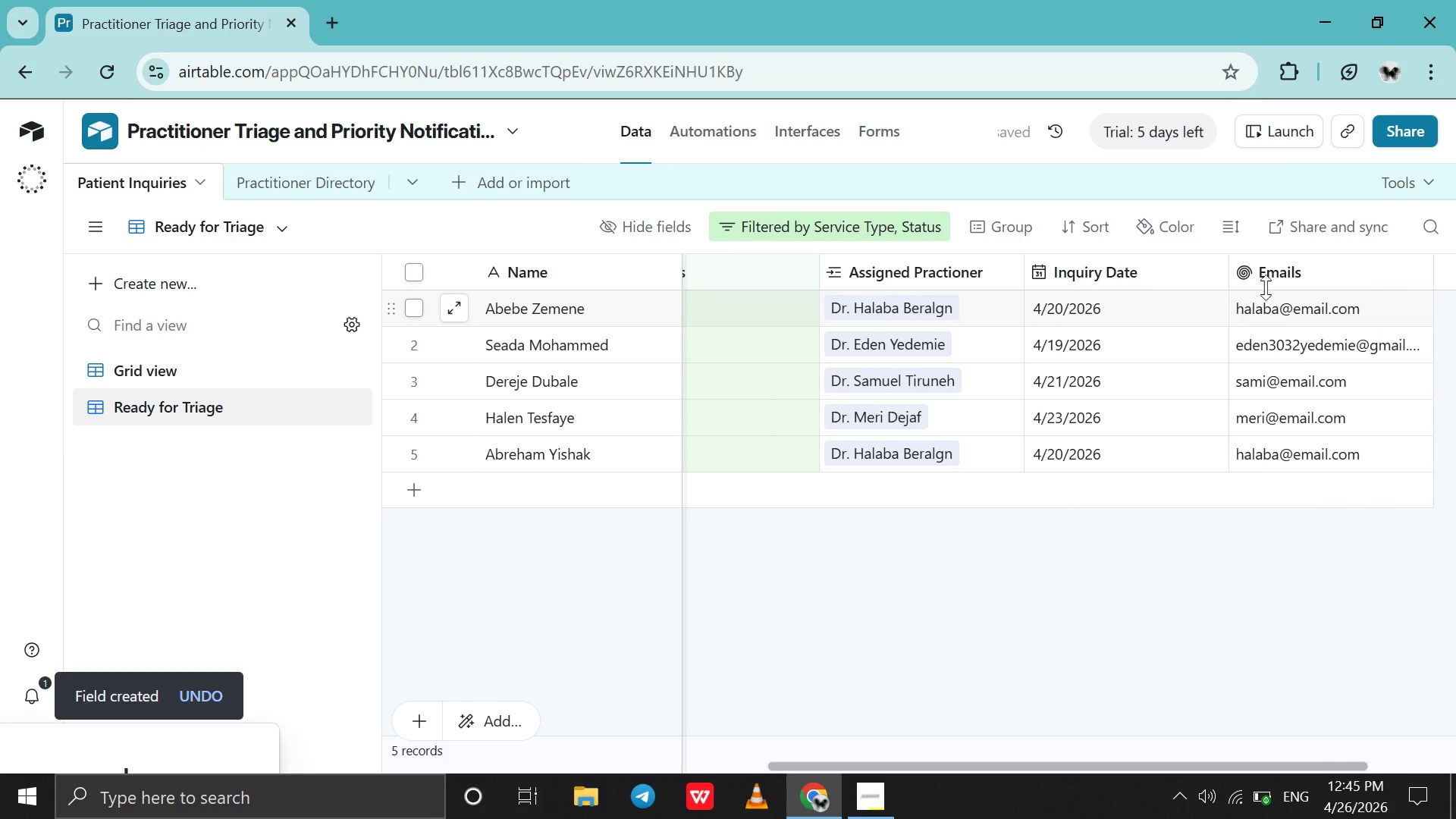 
right_click([1282, 280])
 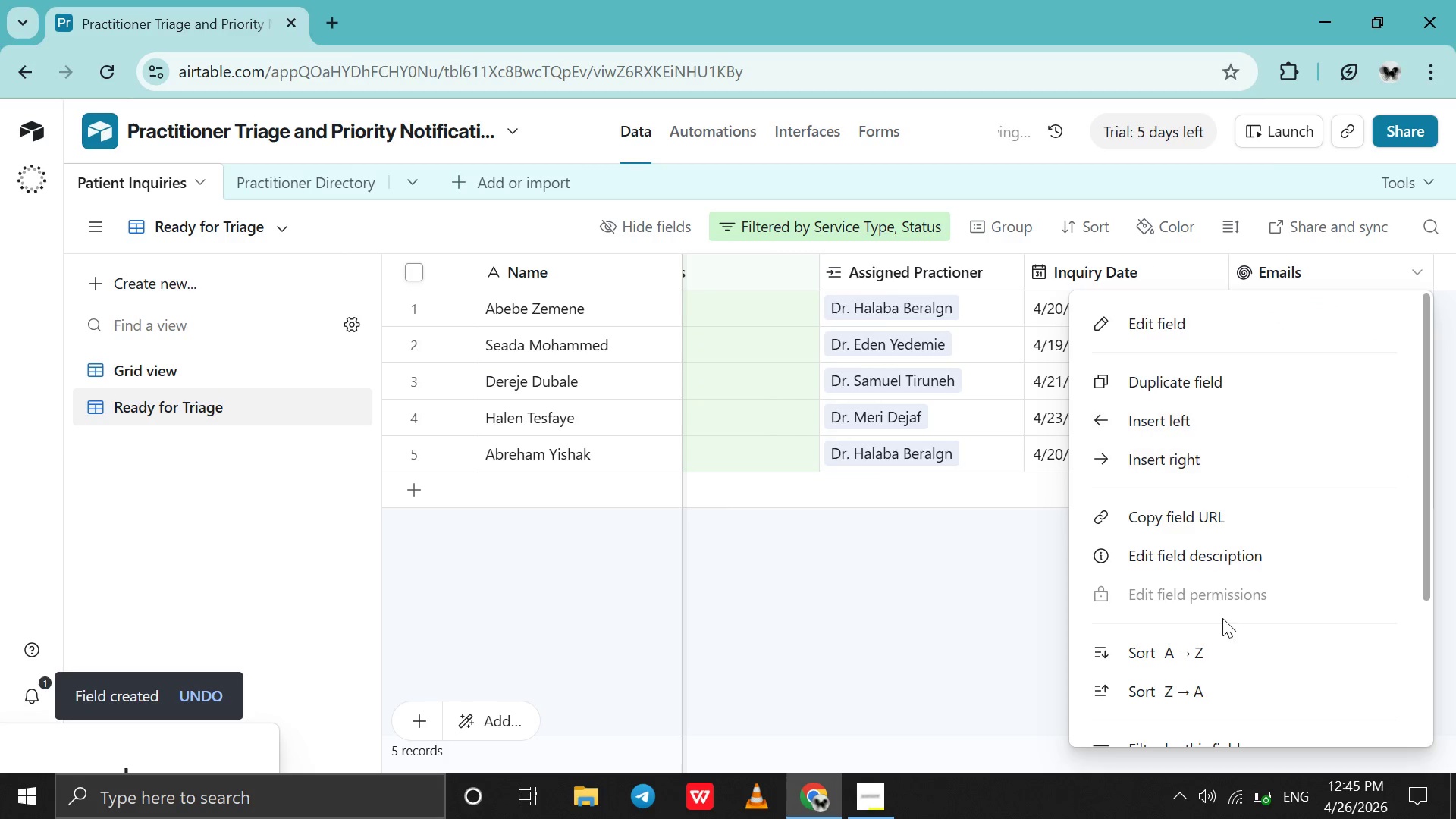 
scroll: coordinate [1222, 618], scroll_direction: down, amount: 22.0
 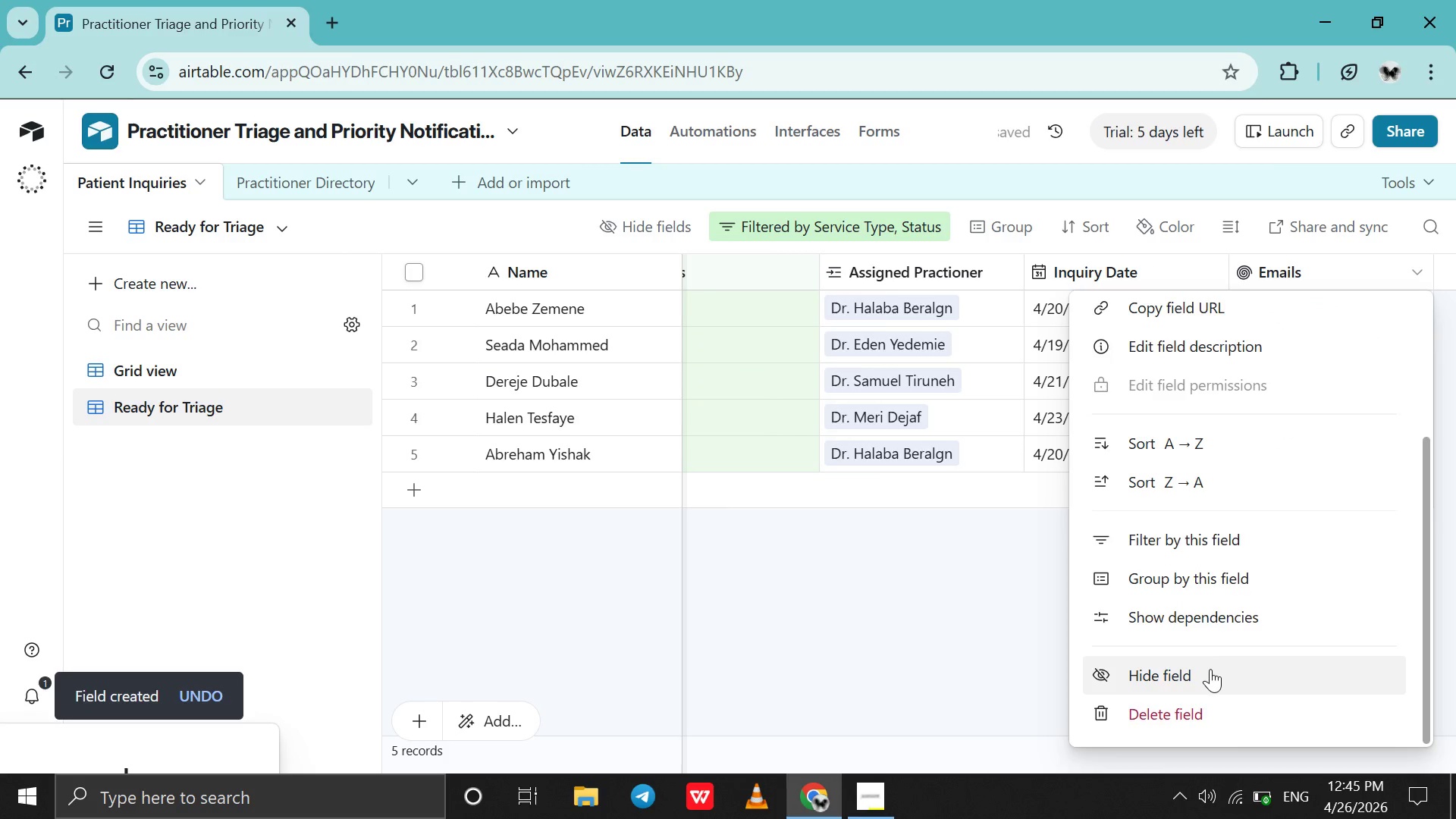 
left_click([1210, 669])
 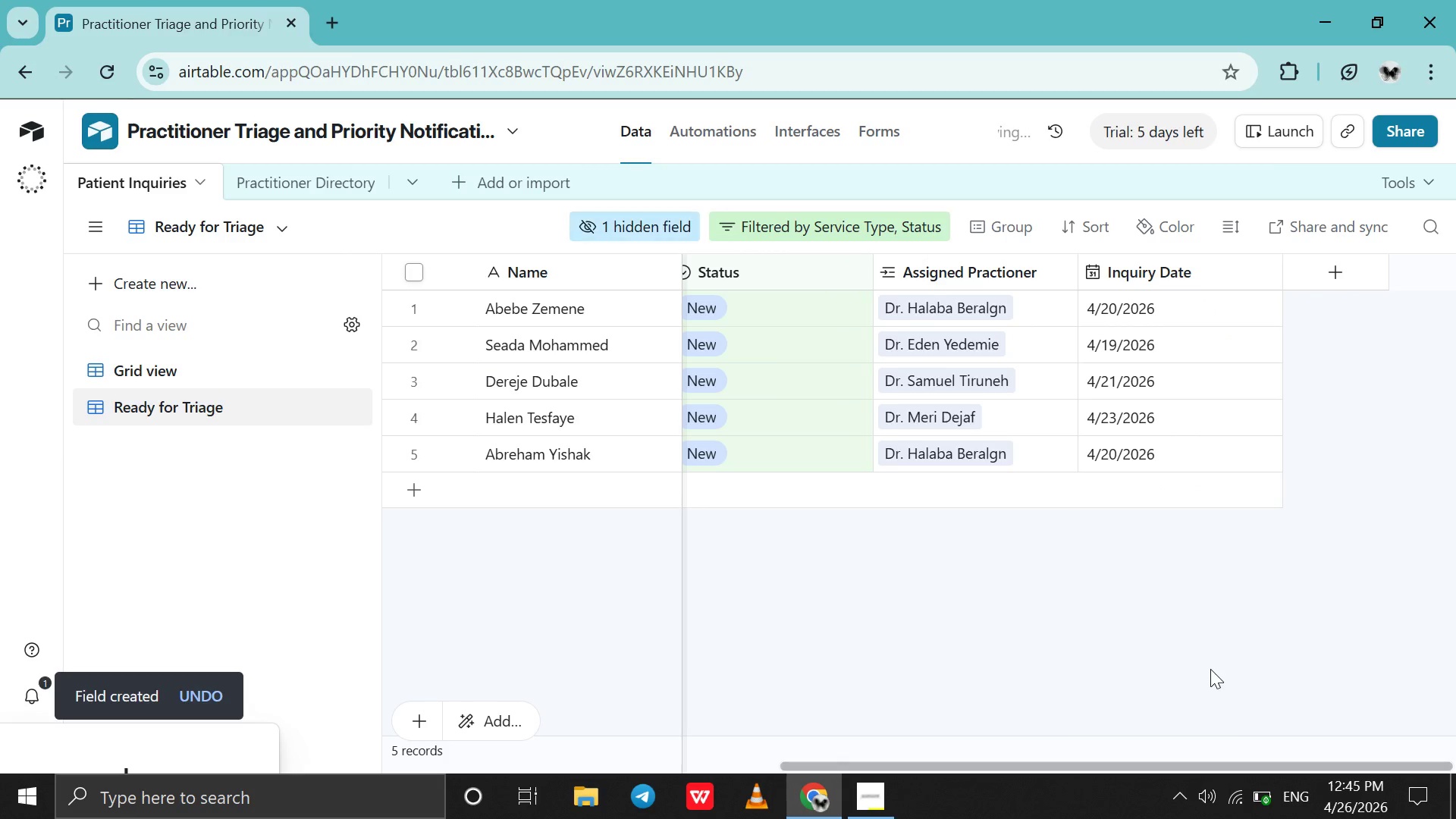 
left_click([1210, 669])
 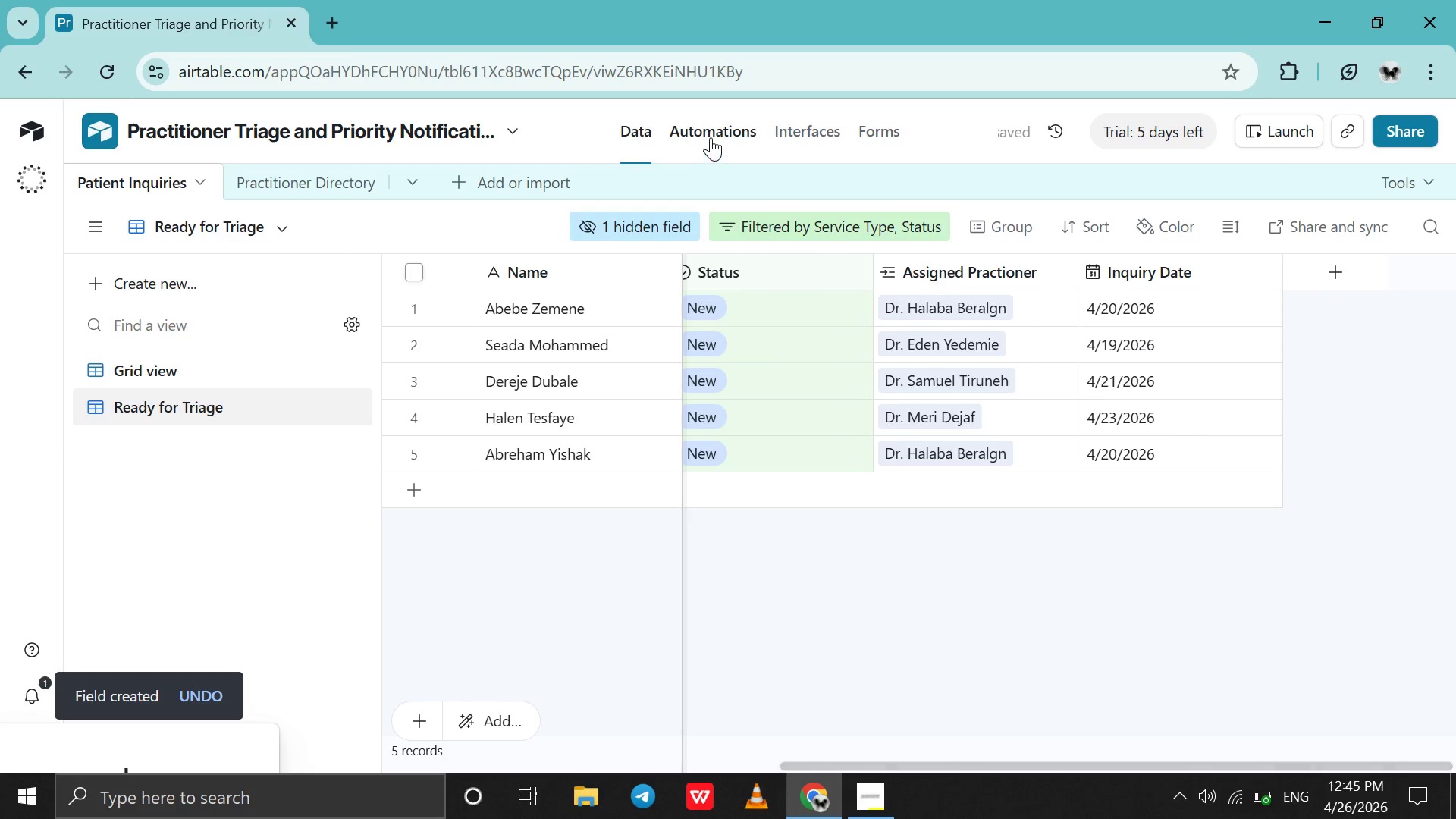 
left_click([711, 137])
 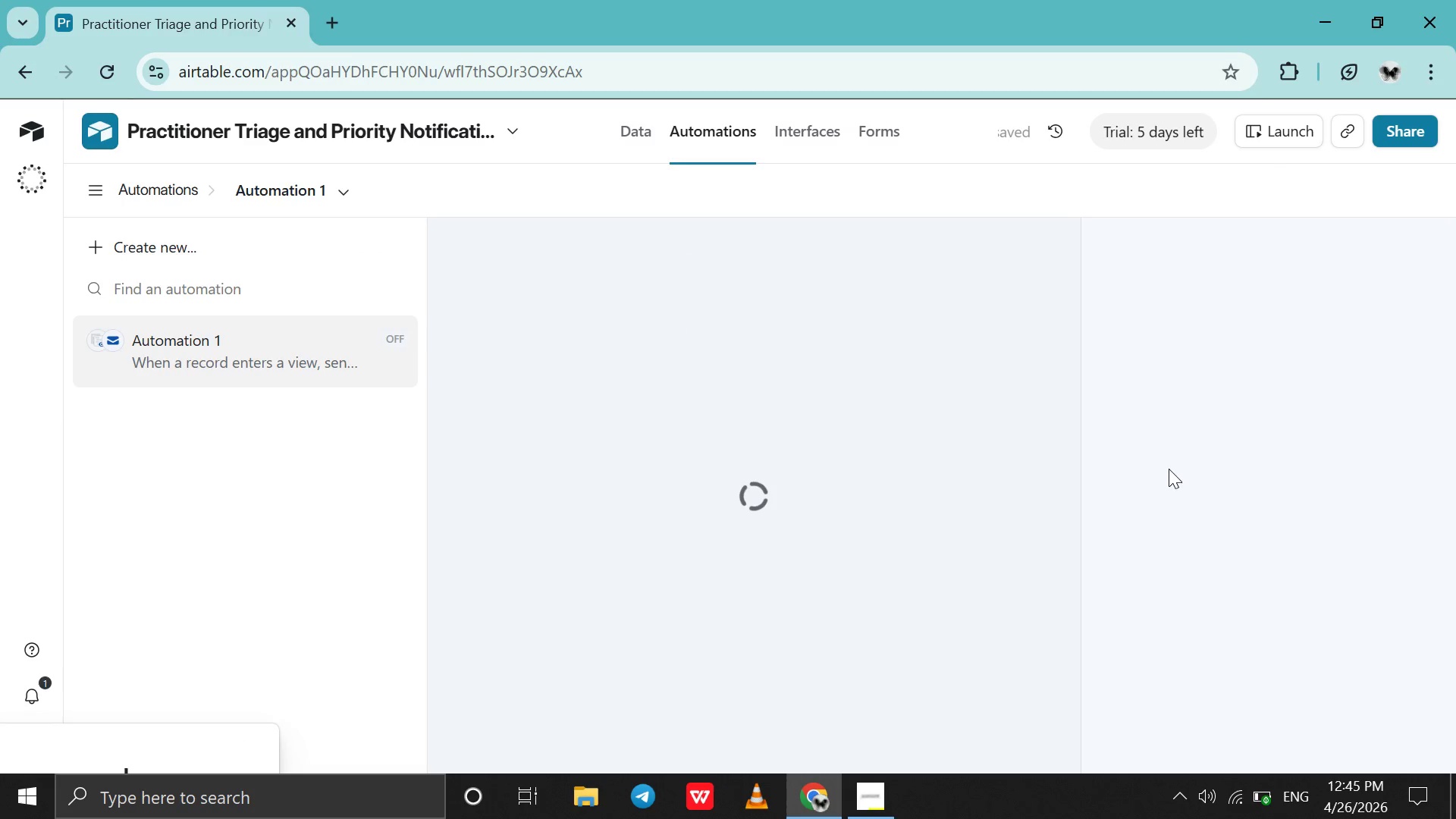 
scroll: coordinate [1169, 469], scroll_direction: down, amount: 5.0
 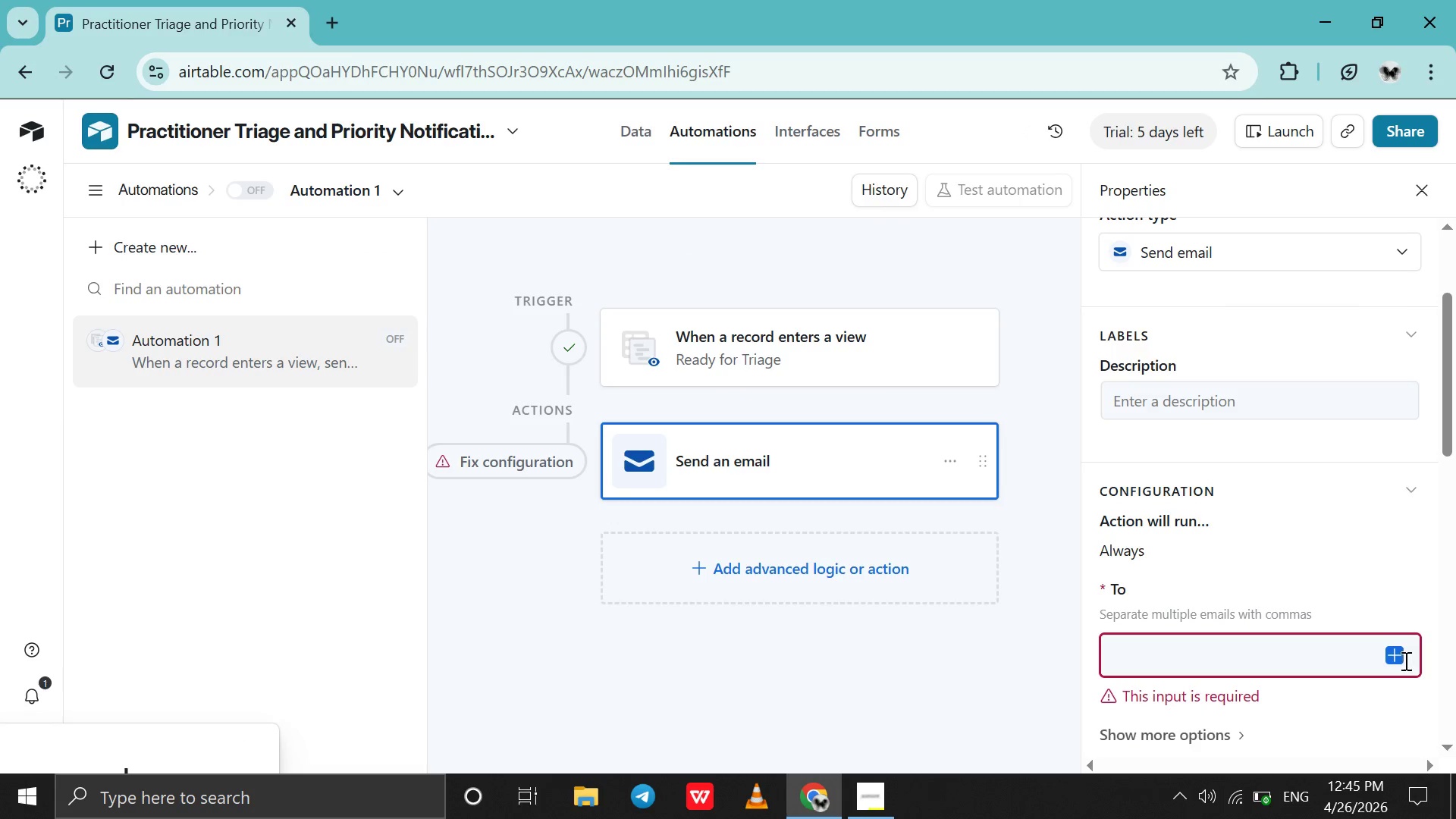 
left_click([1401, 657])
 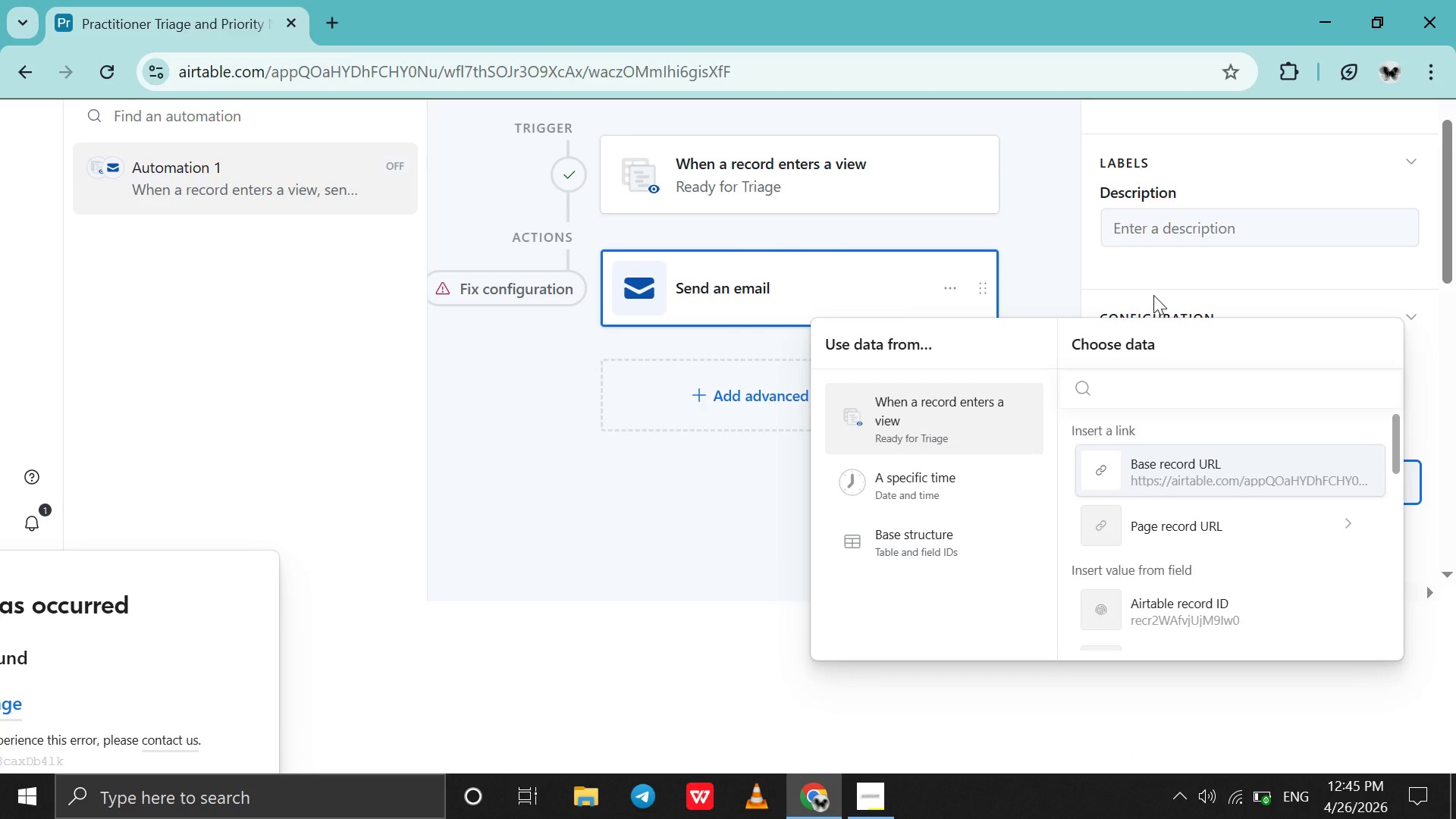 
scroll: coordinate [1153, 362], scroll_direction: down, amount: 18.0
 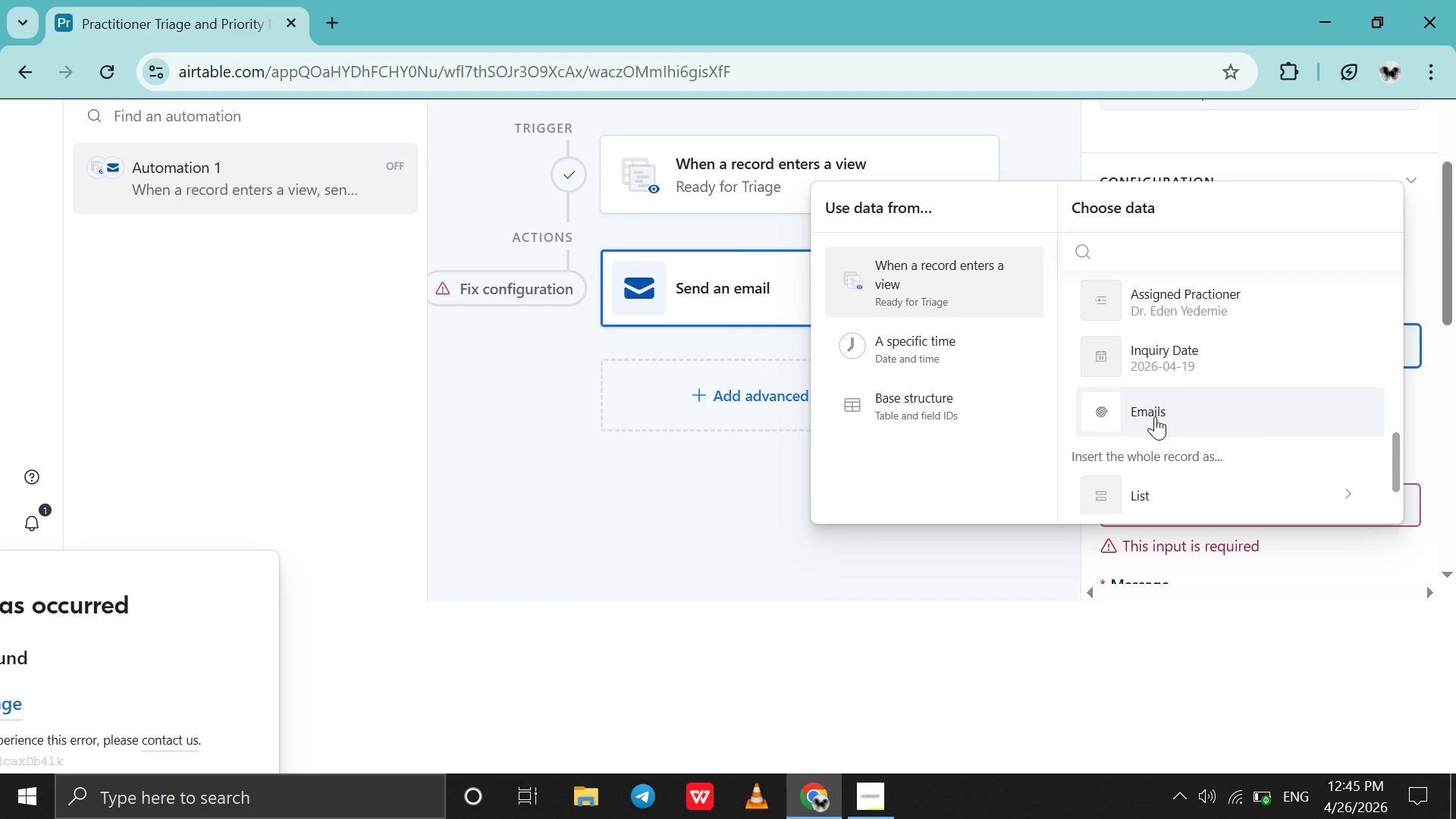 
left_click([1155, 416])
 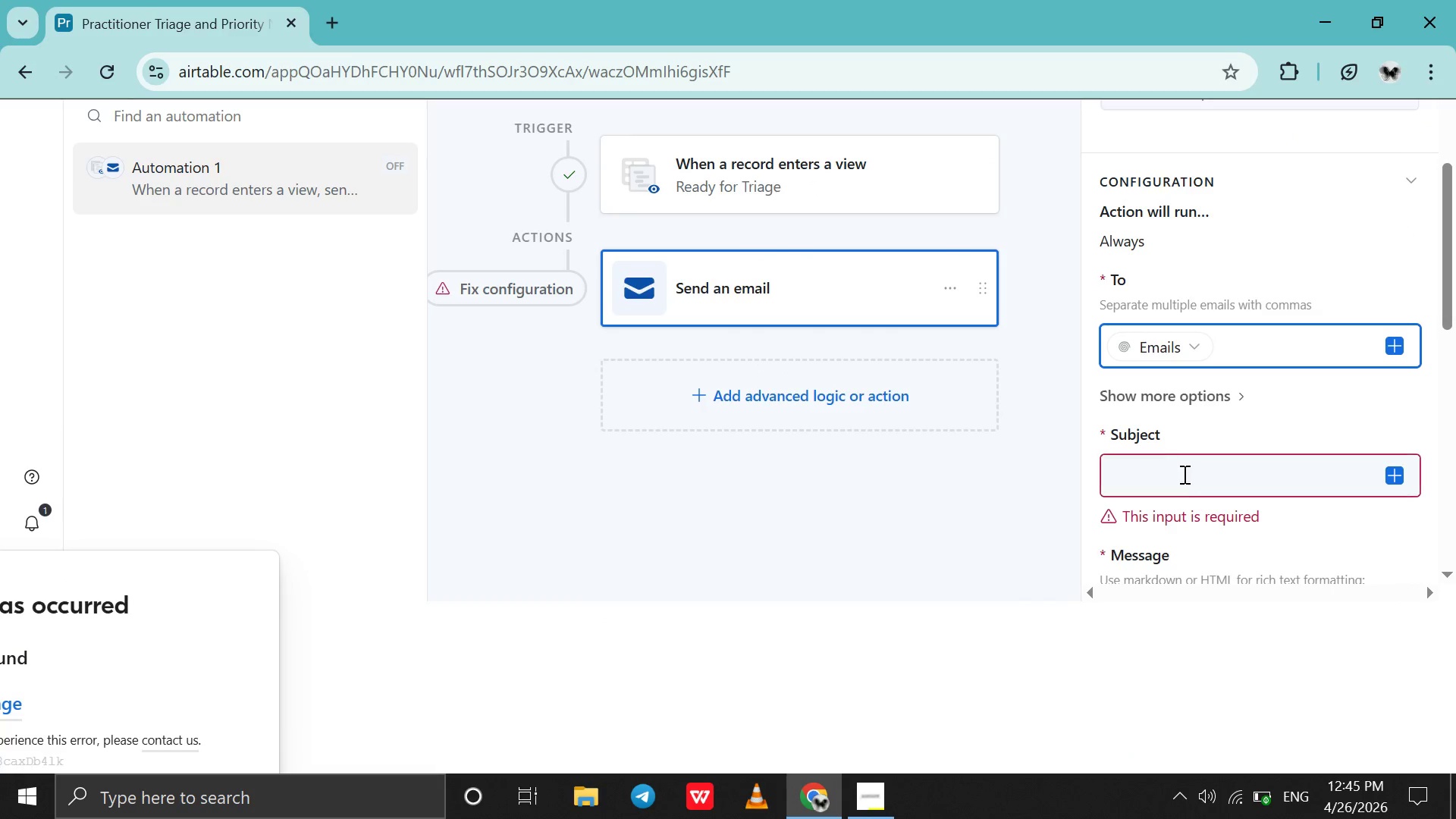 
left_click([1185, 480])
 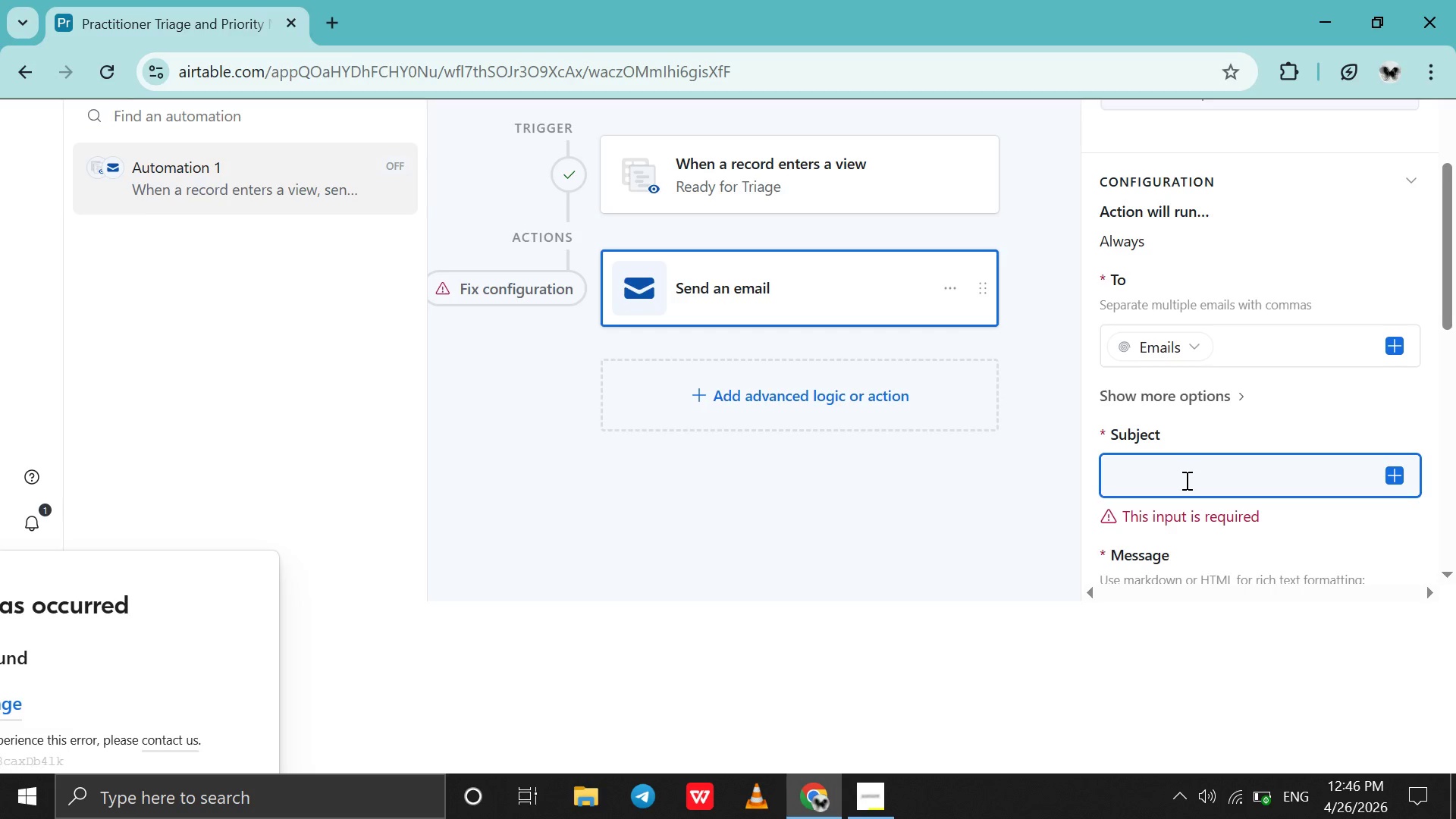 
wait(12.89)
 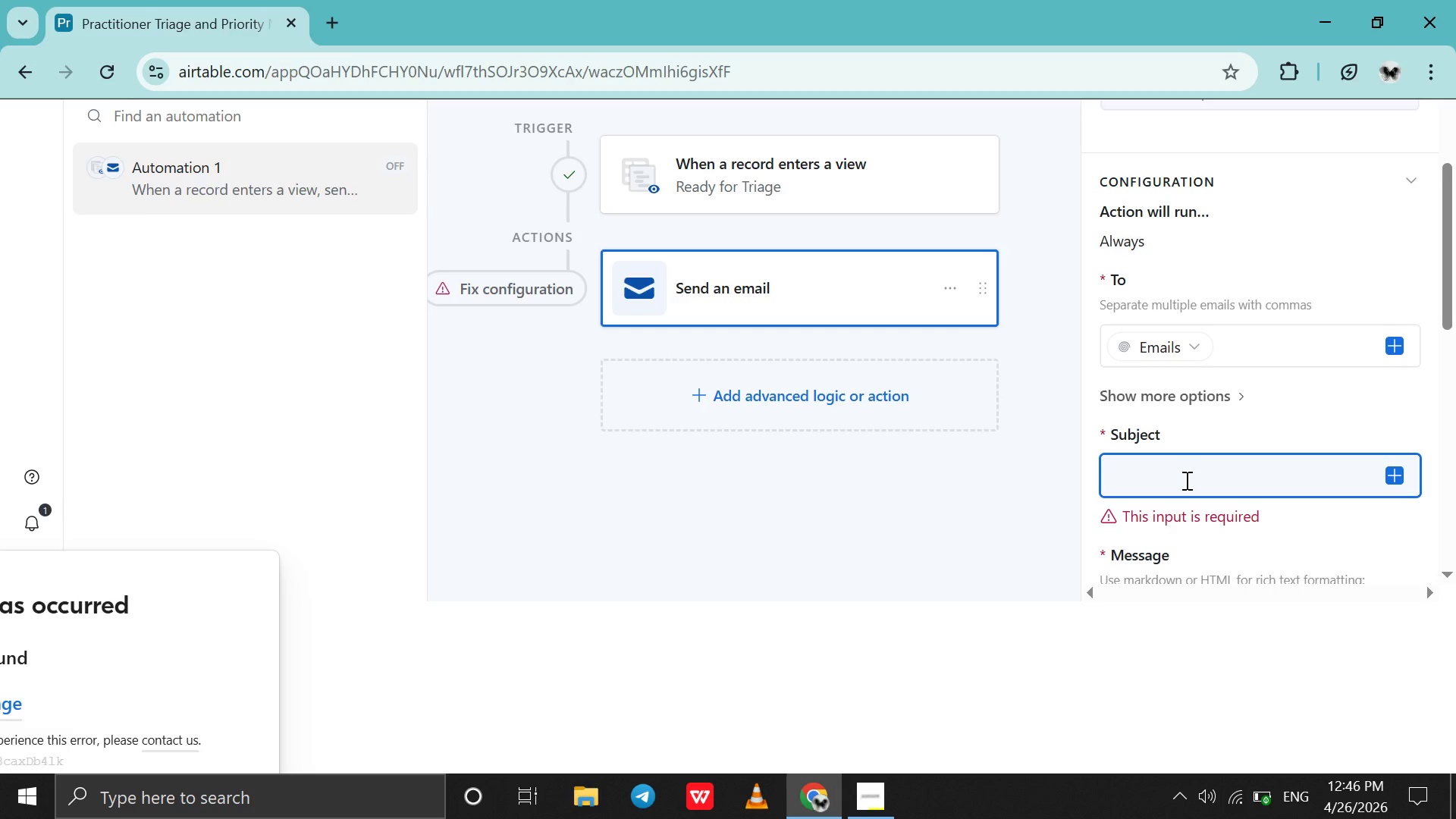 
left_click([870, 810])